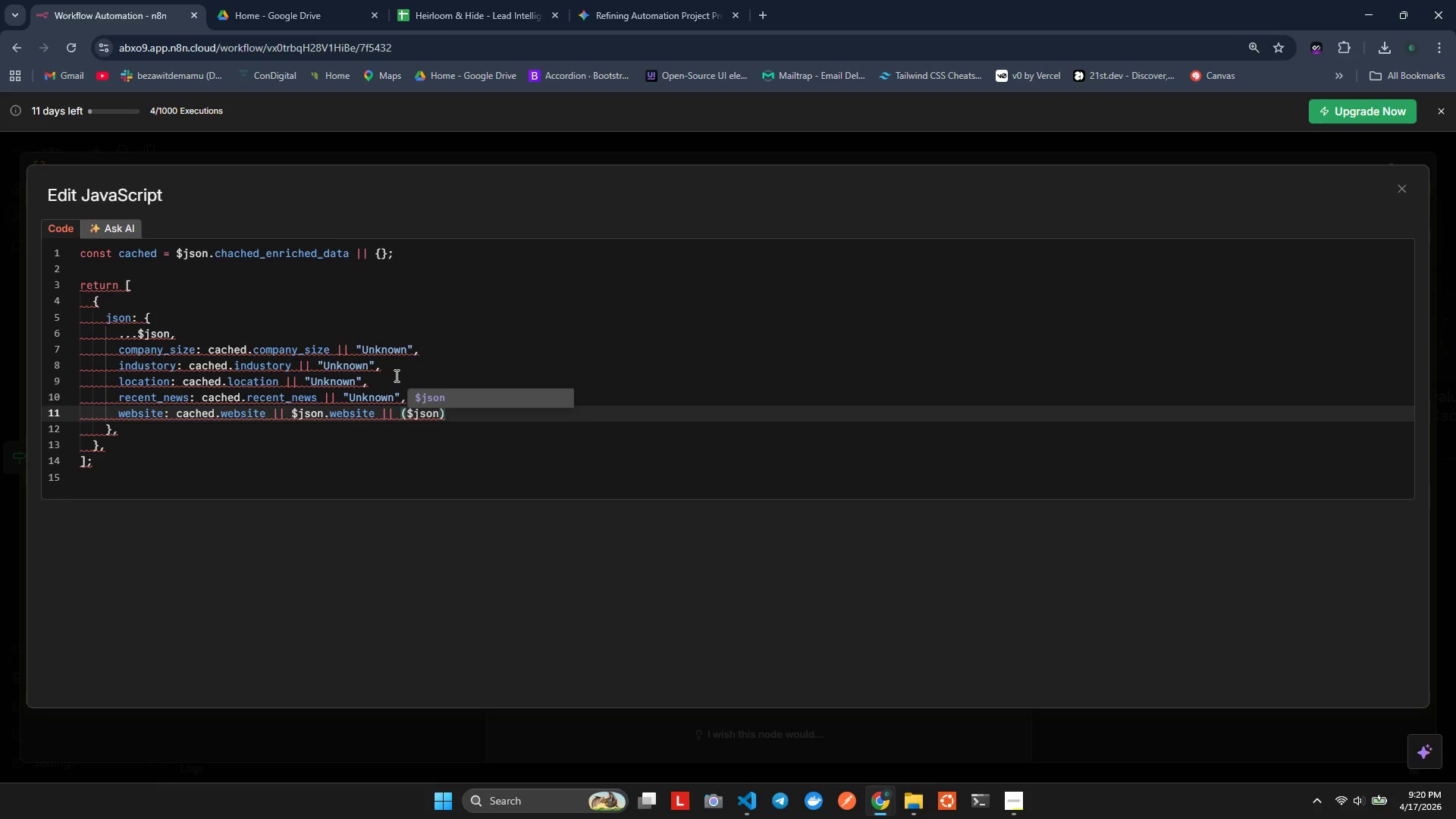 
hold_key(key=Period, duration=6.34)
 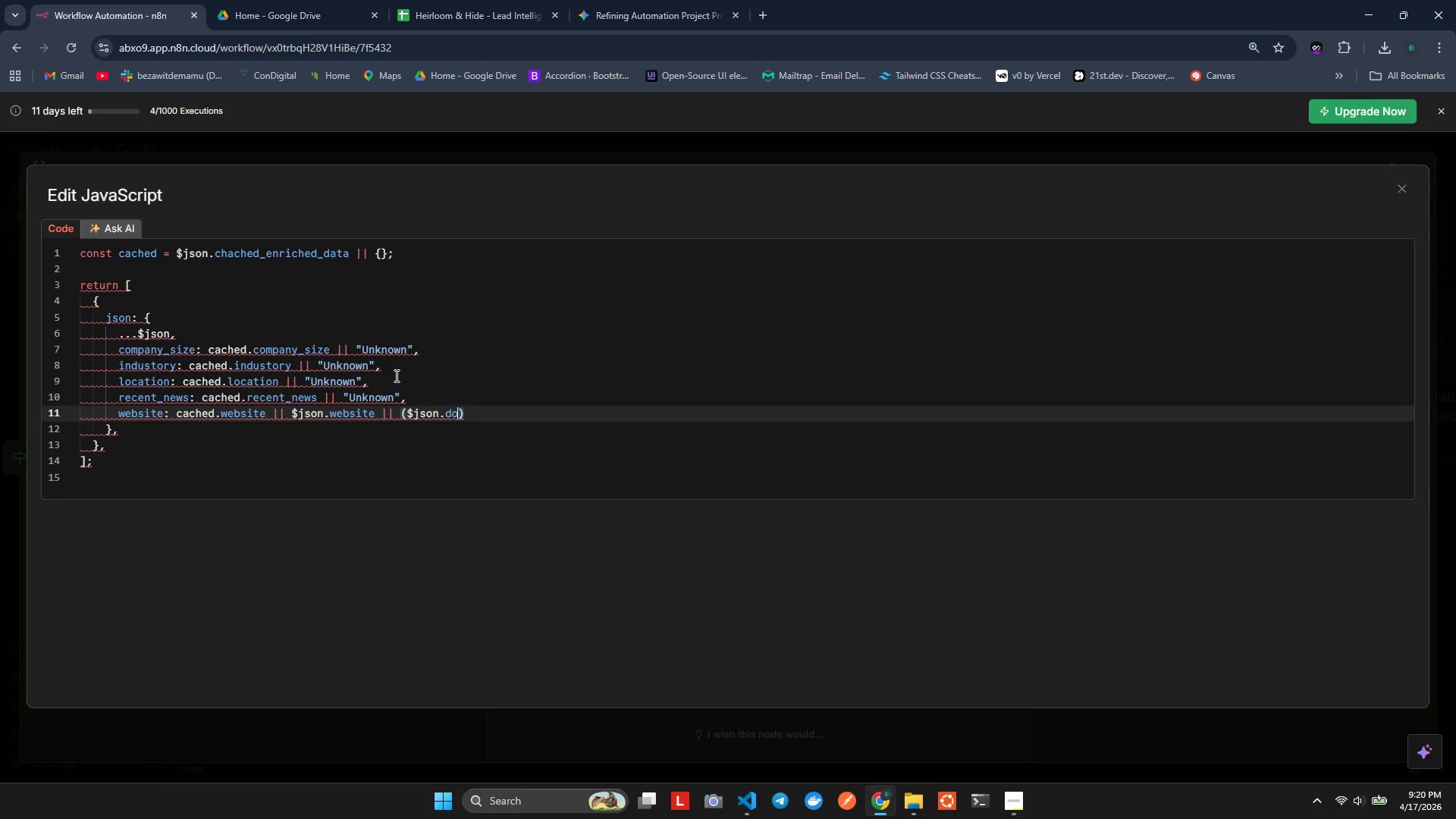 
key(Backspace)
 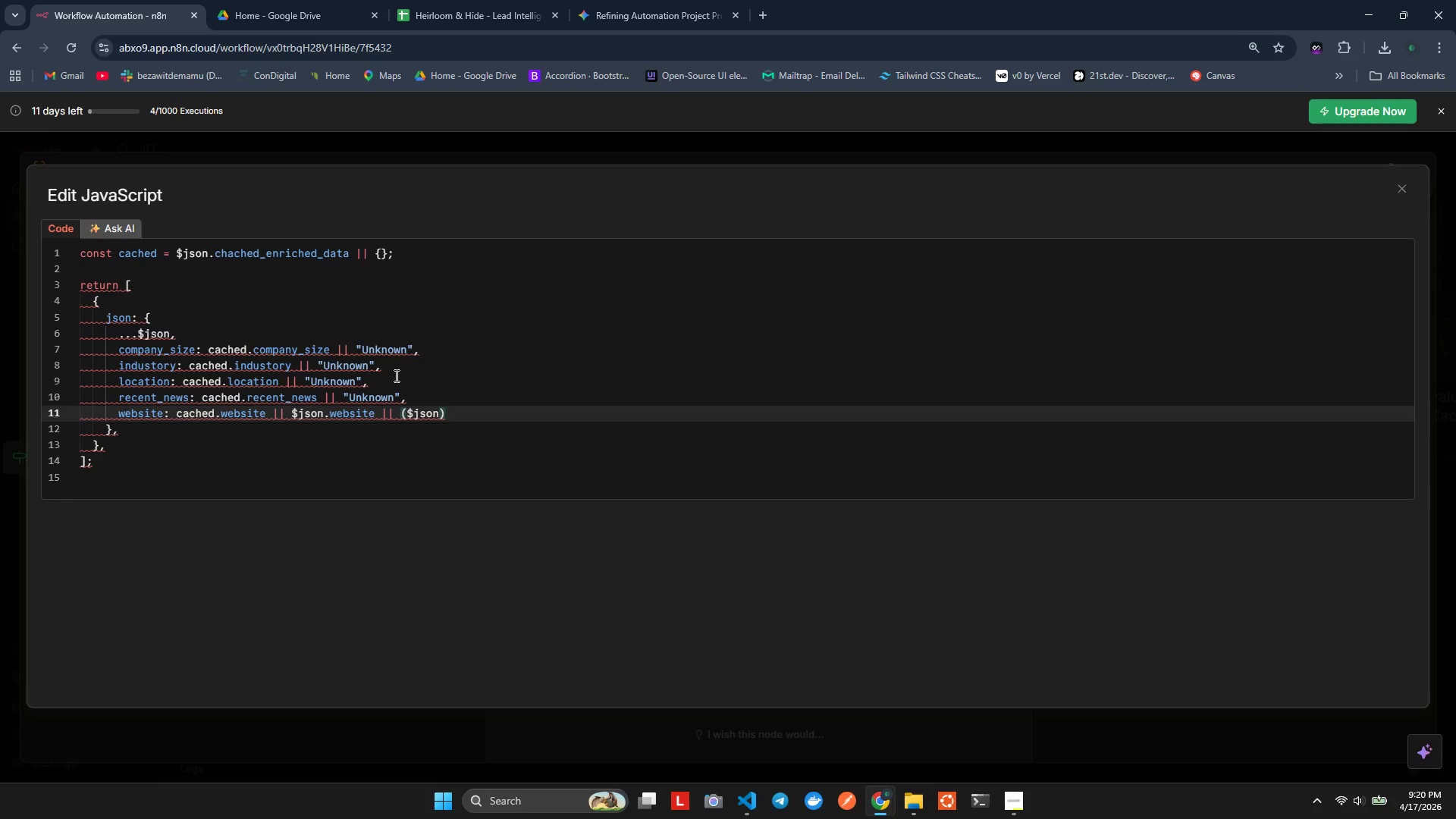 
type(domain? `https://)
 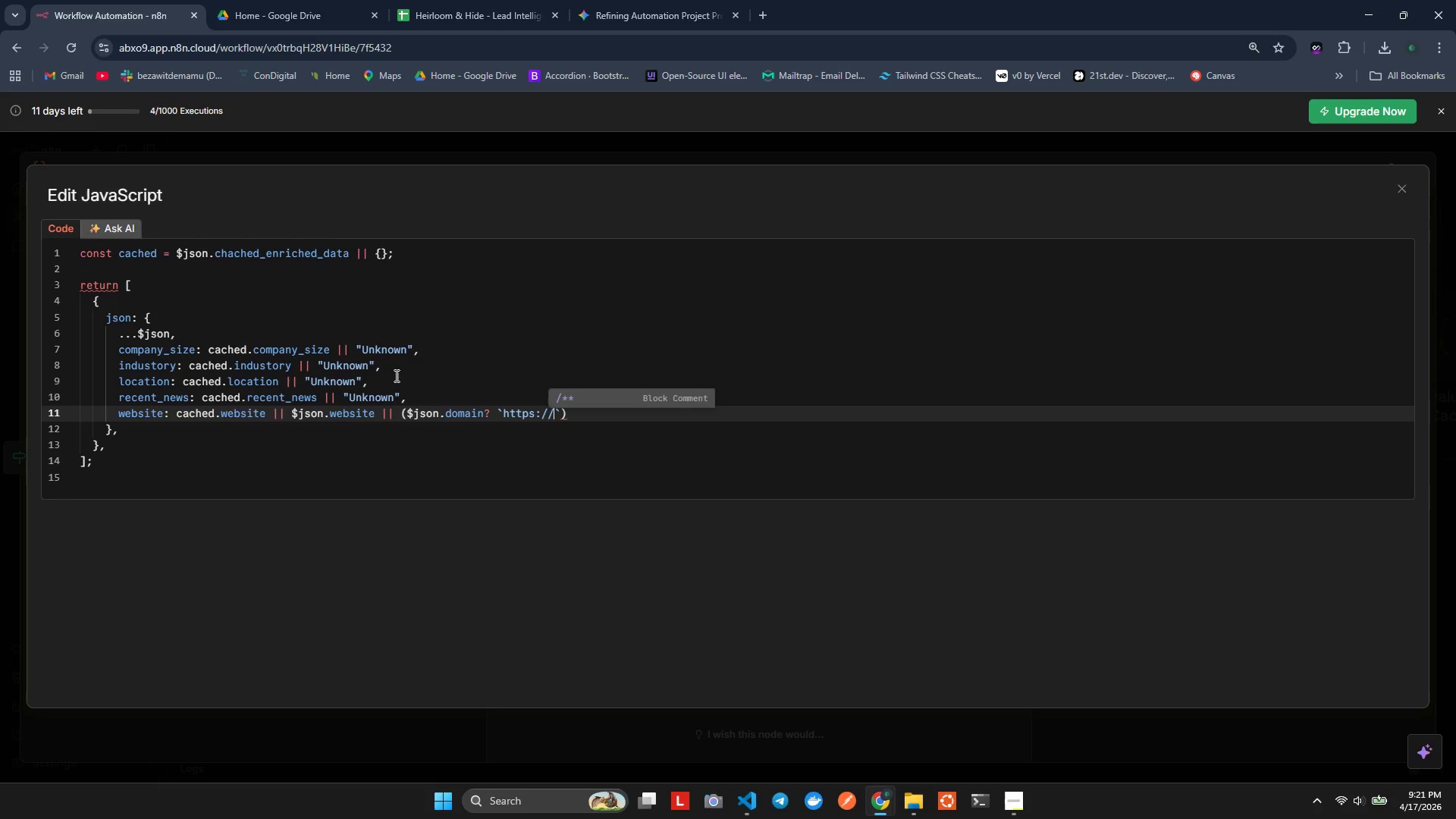 
wait(5.72)
 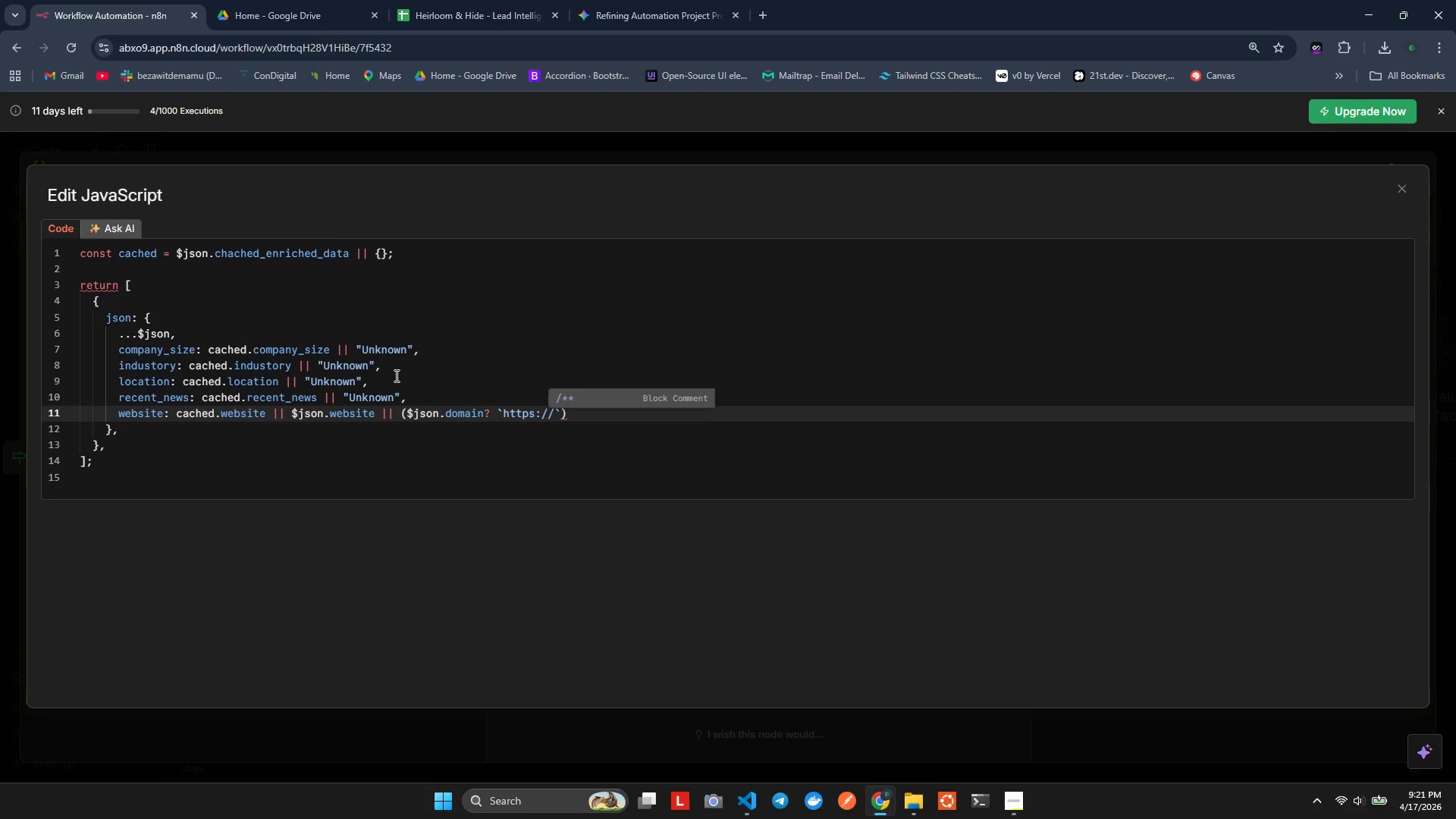 
key(Shift+4)
 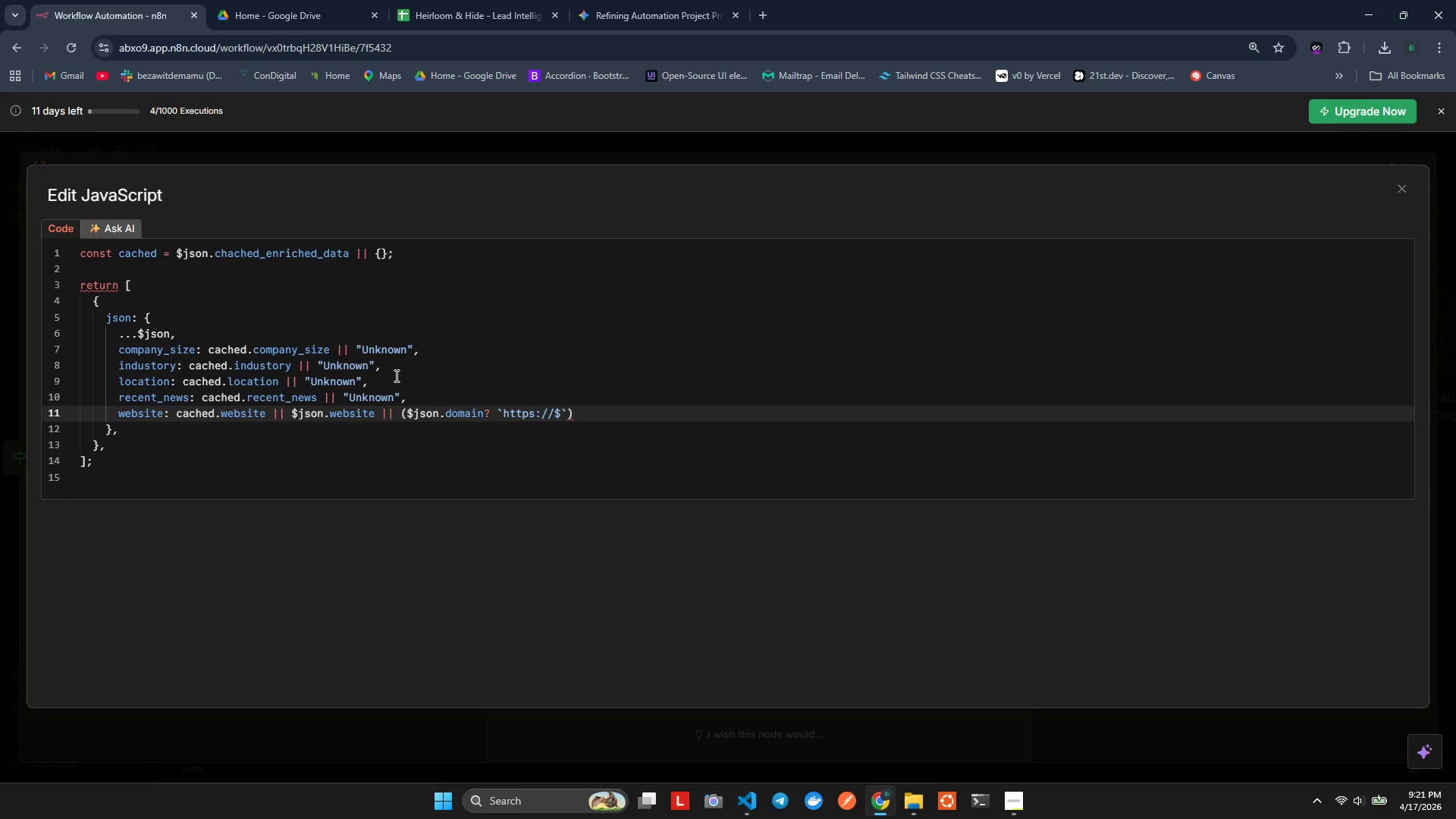 
hold_key(key=ShiftLeft, duration=0.86)
 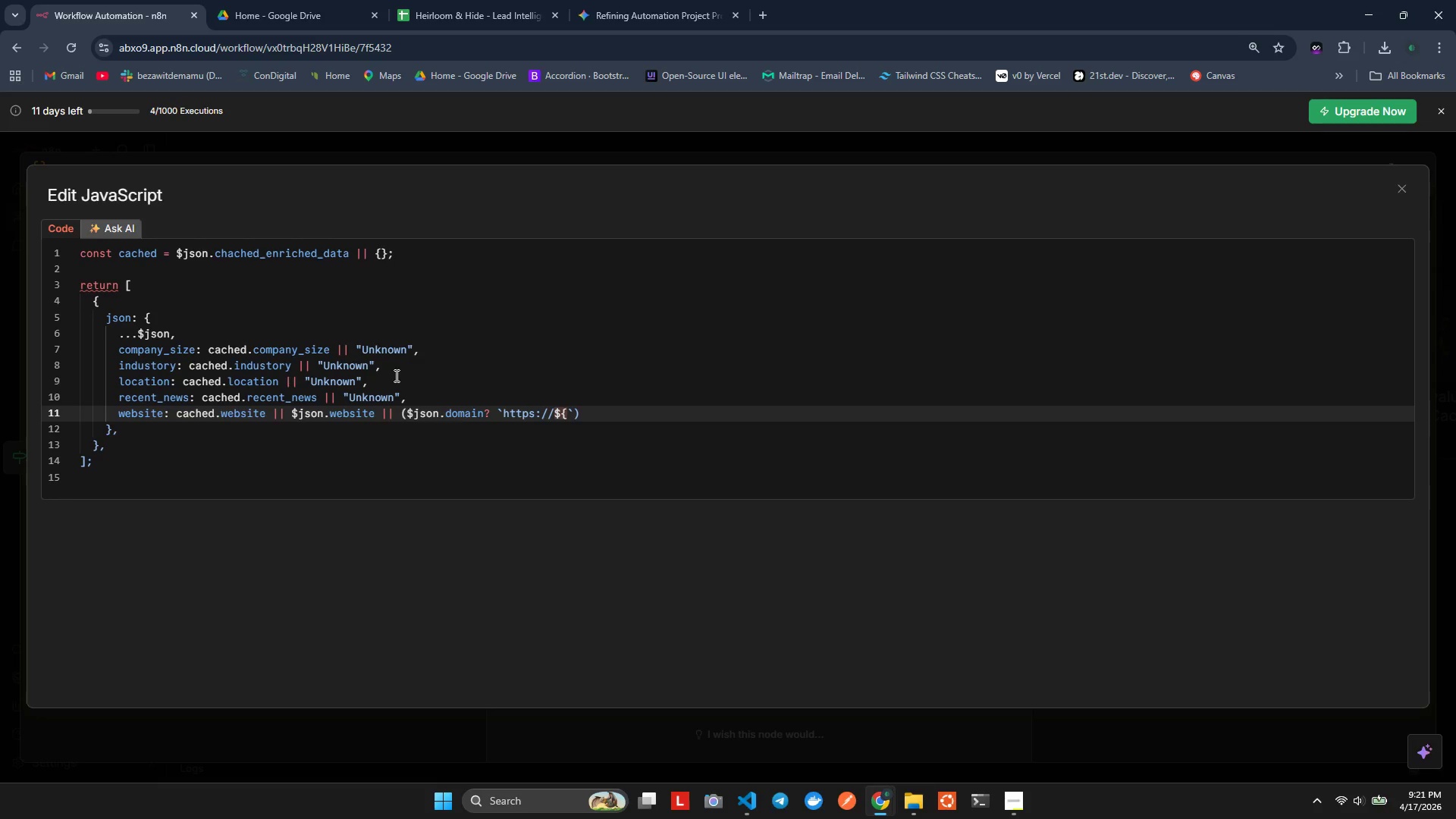 
key(BracketLeft)
 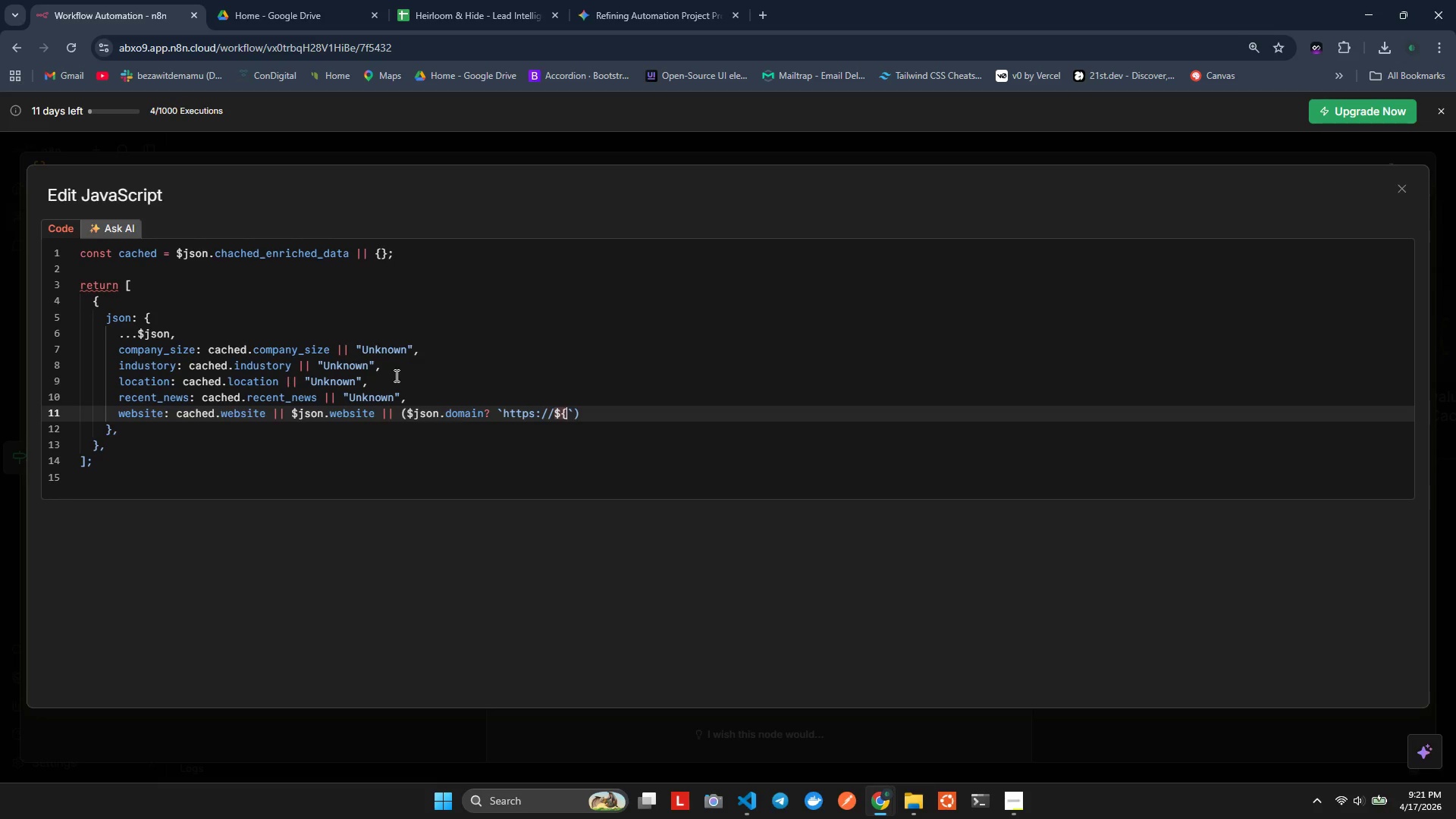 
key(Shift+BracketRight)
 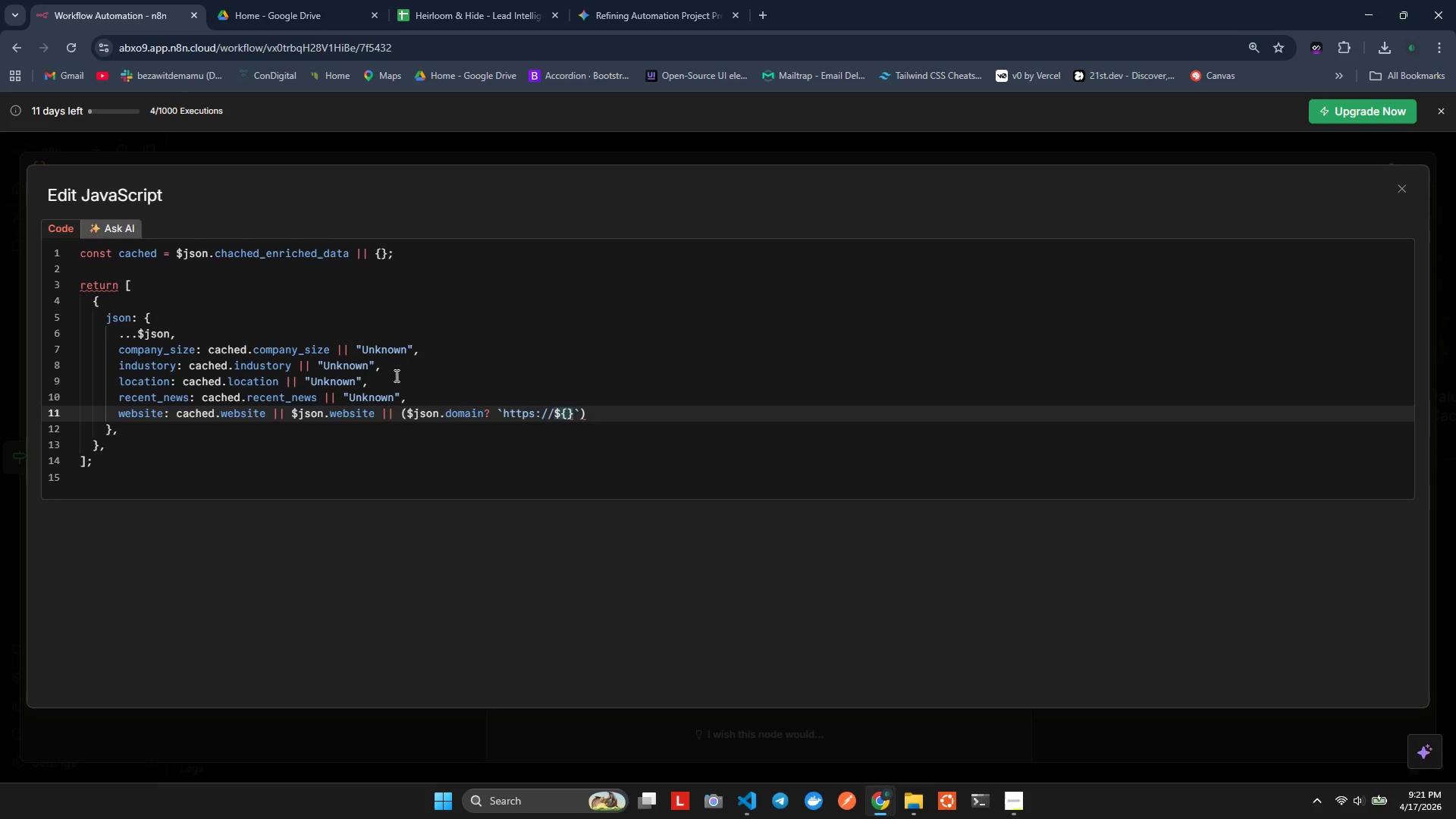 
key(ArrowLeft)
 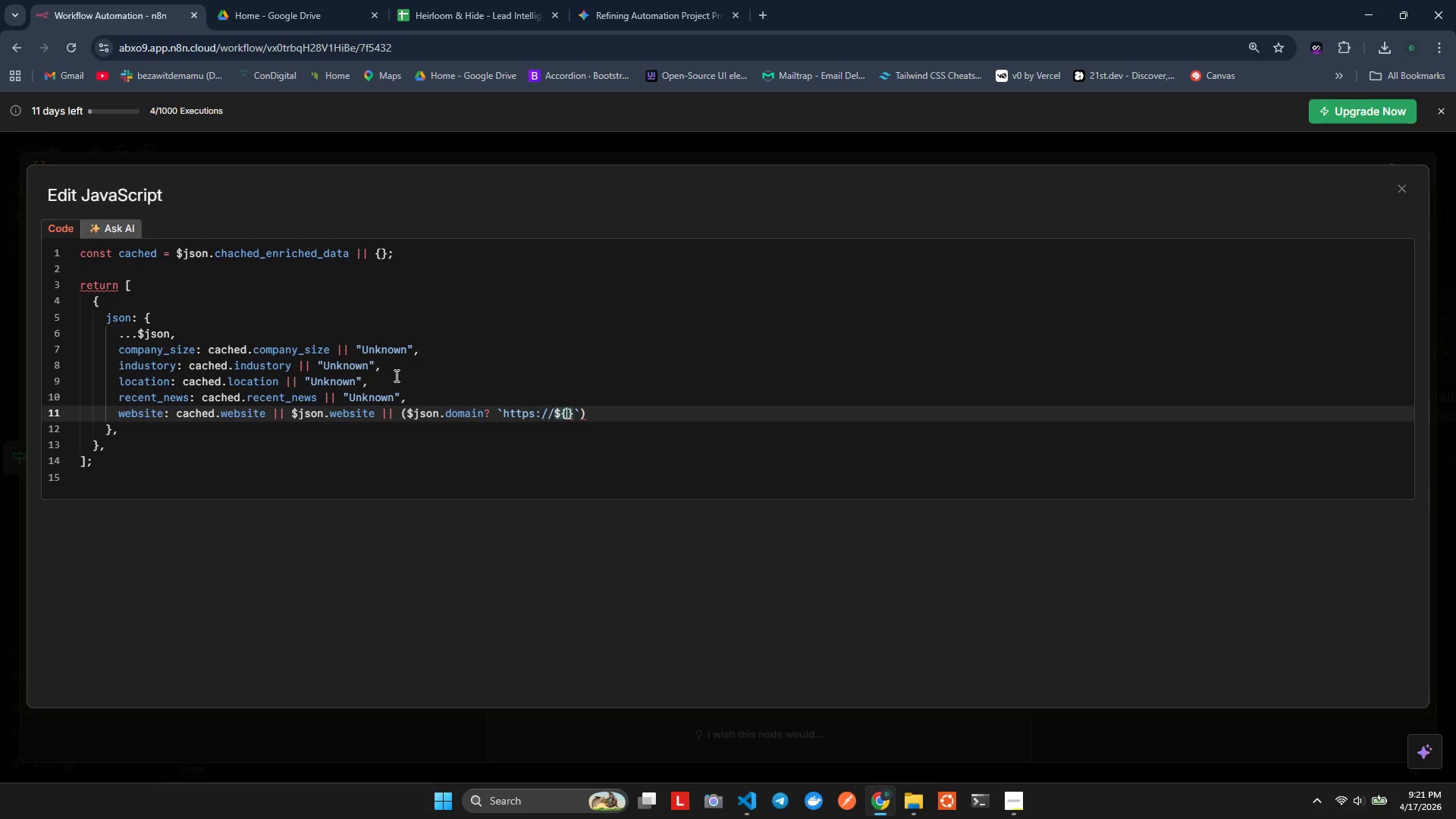 
type($son)
 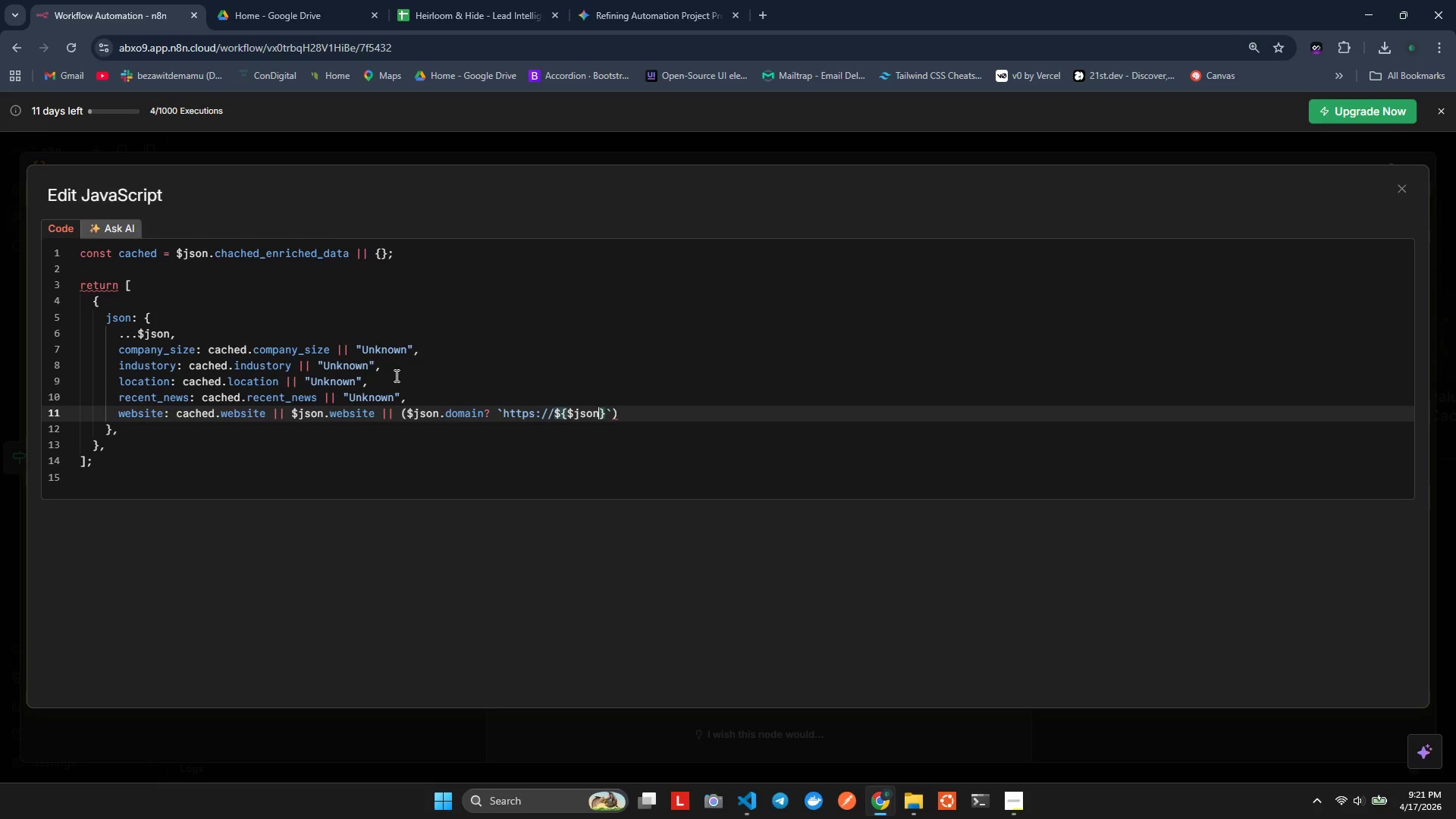 
hold_key(key=J, duration=0.31)
 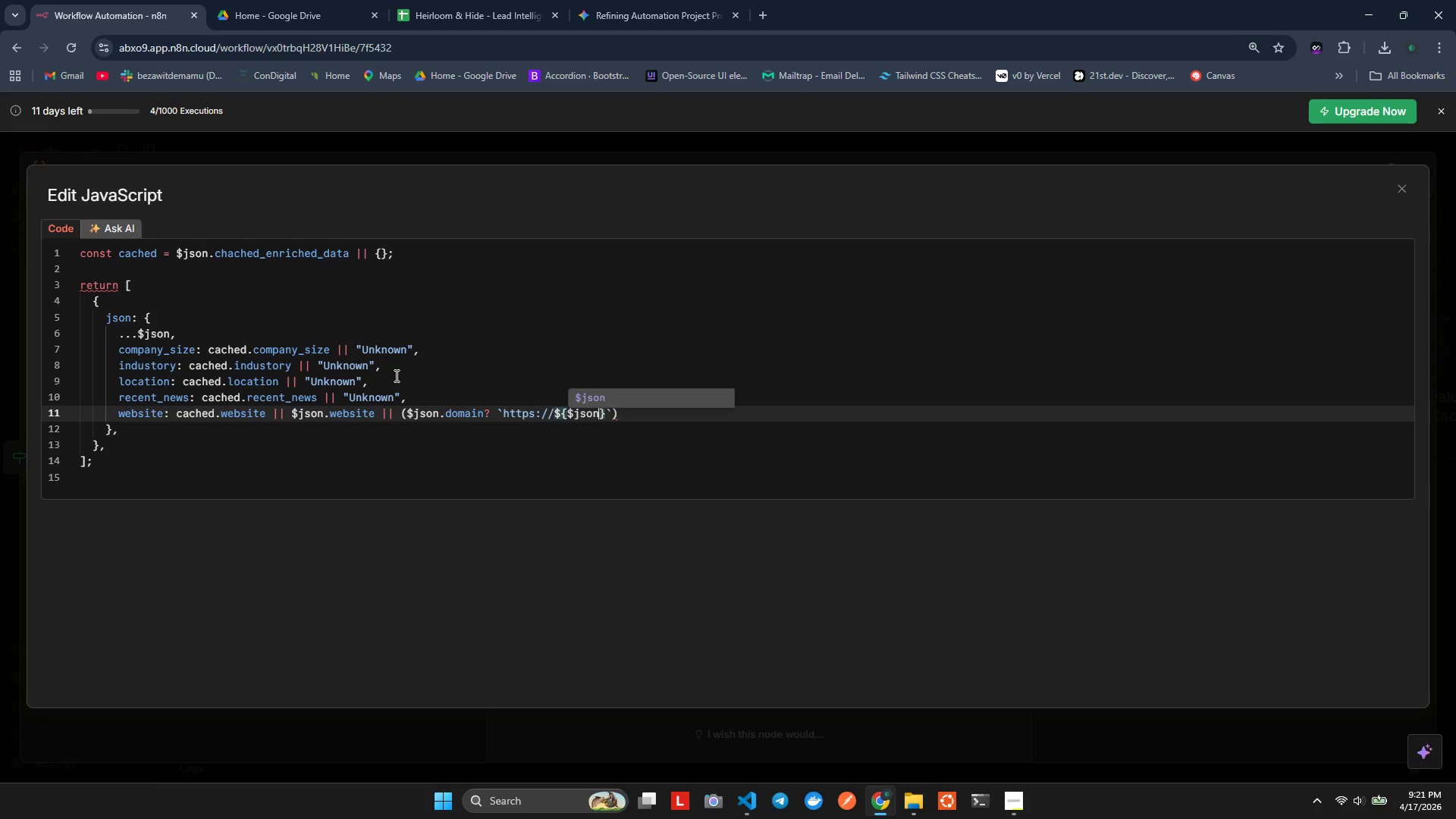 
key(Enter)
 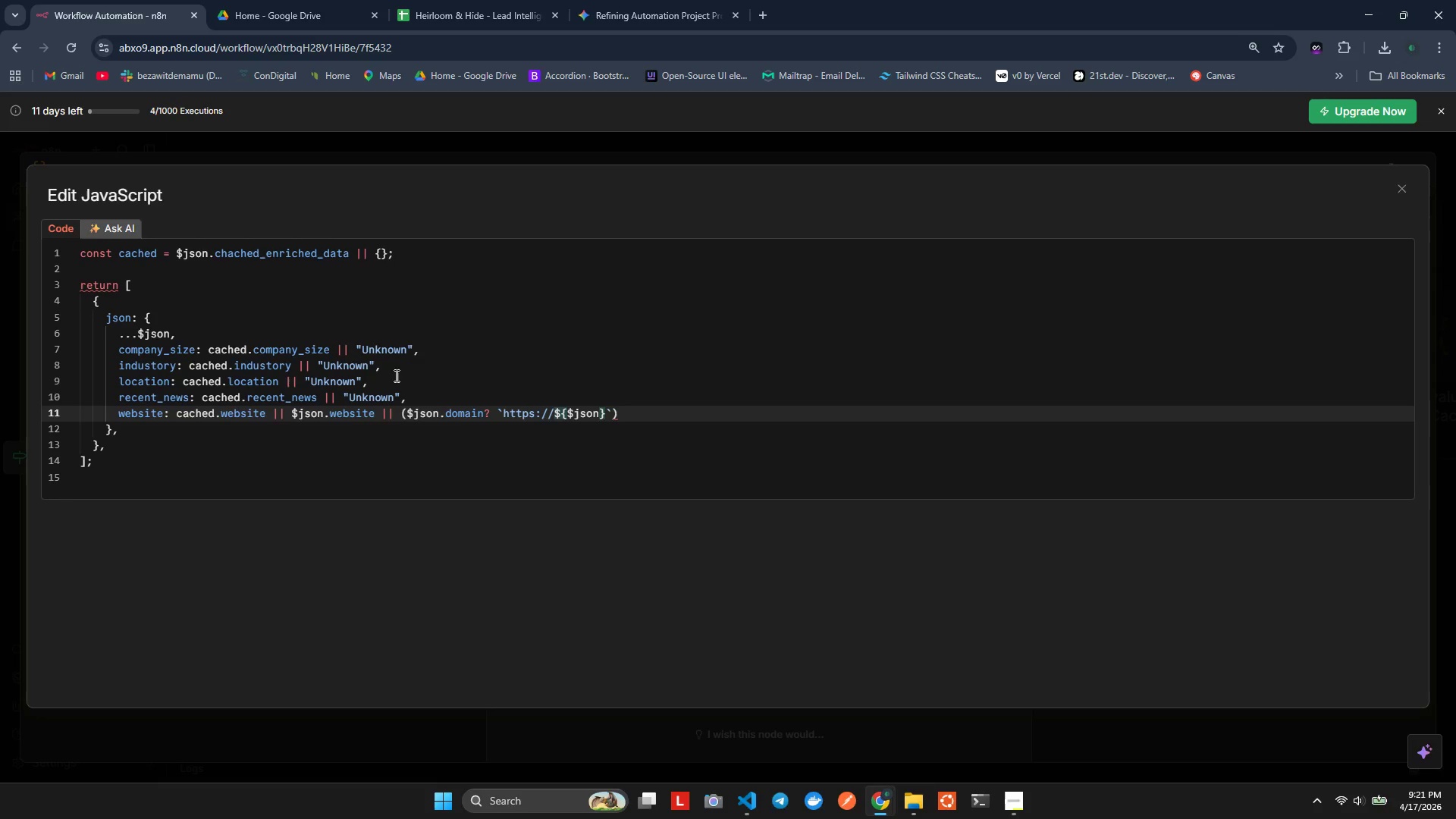 
type(.domain)
 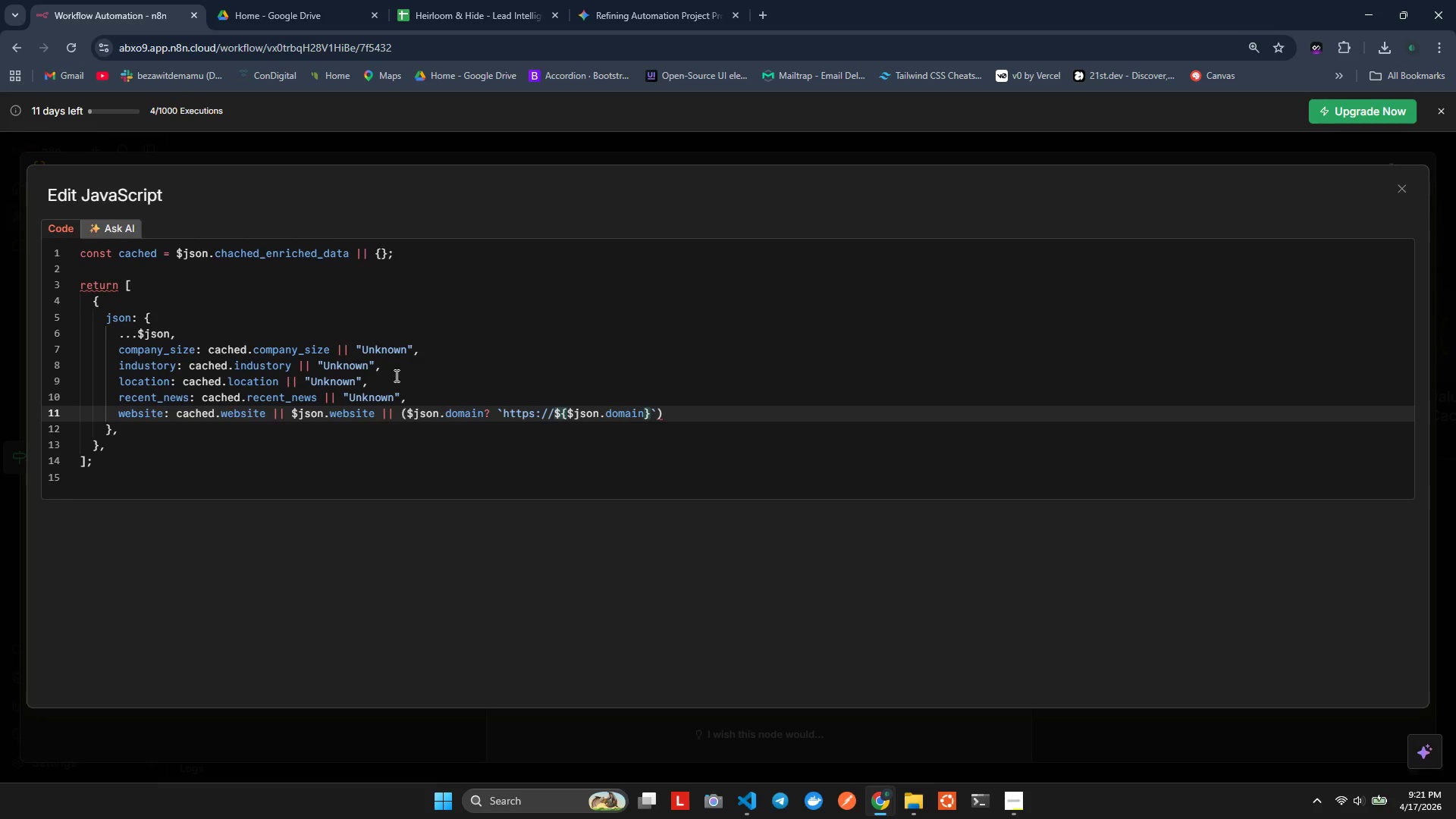 
key(ArrowRight)
 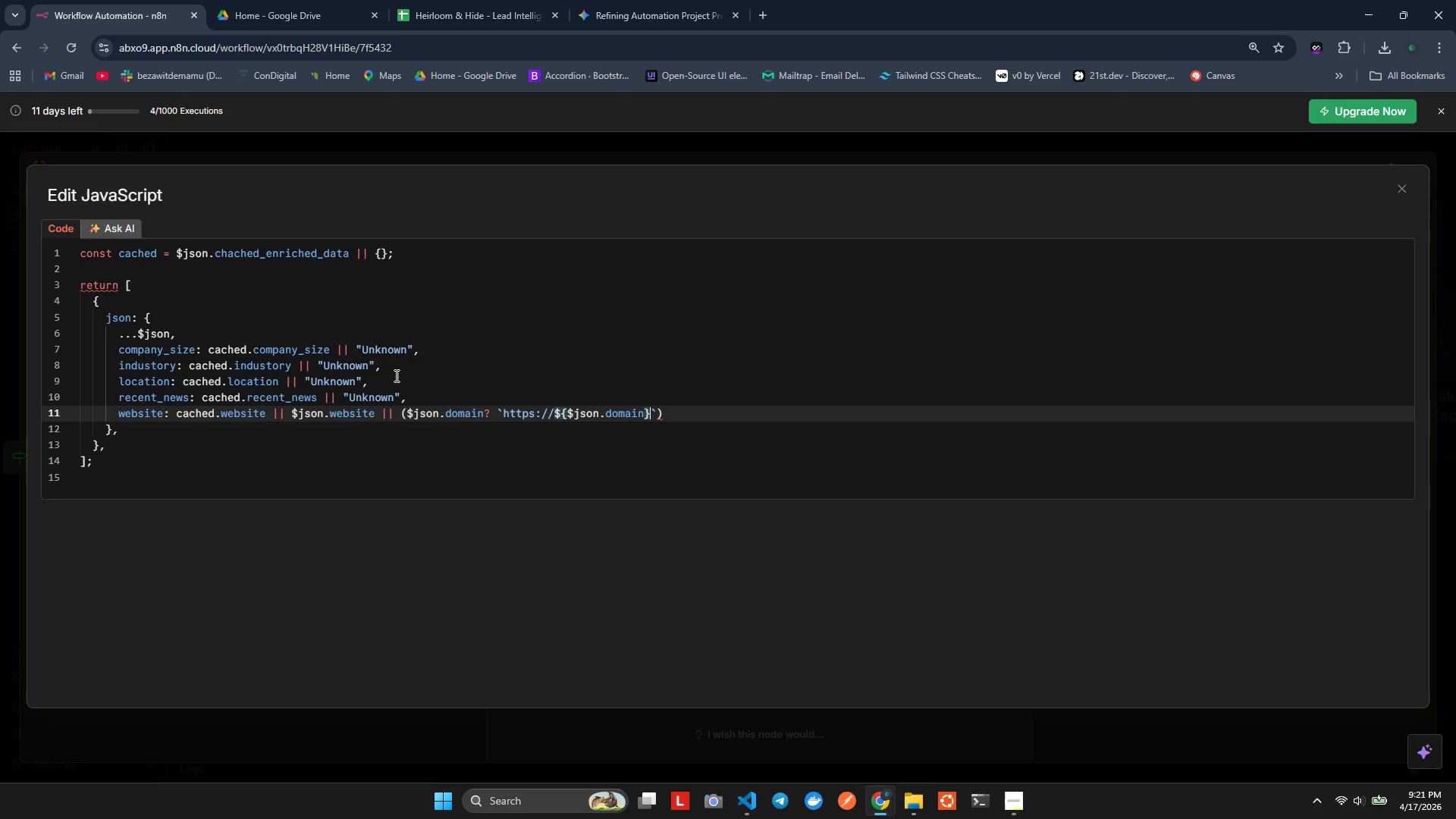 
hold_key(key=ShiftLeft, duration=0.84)
 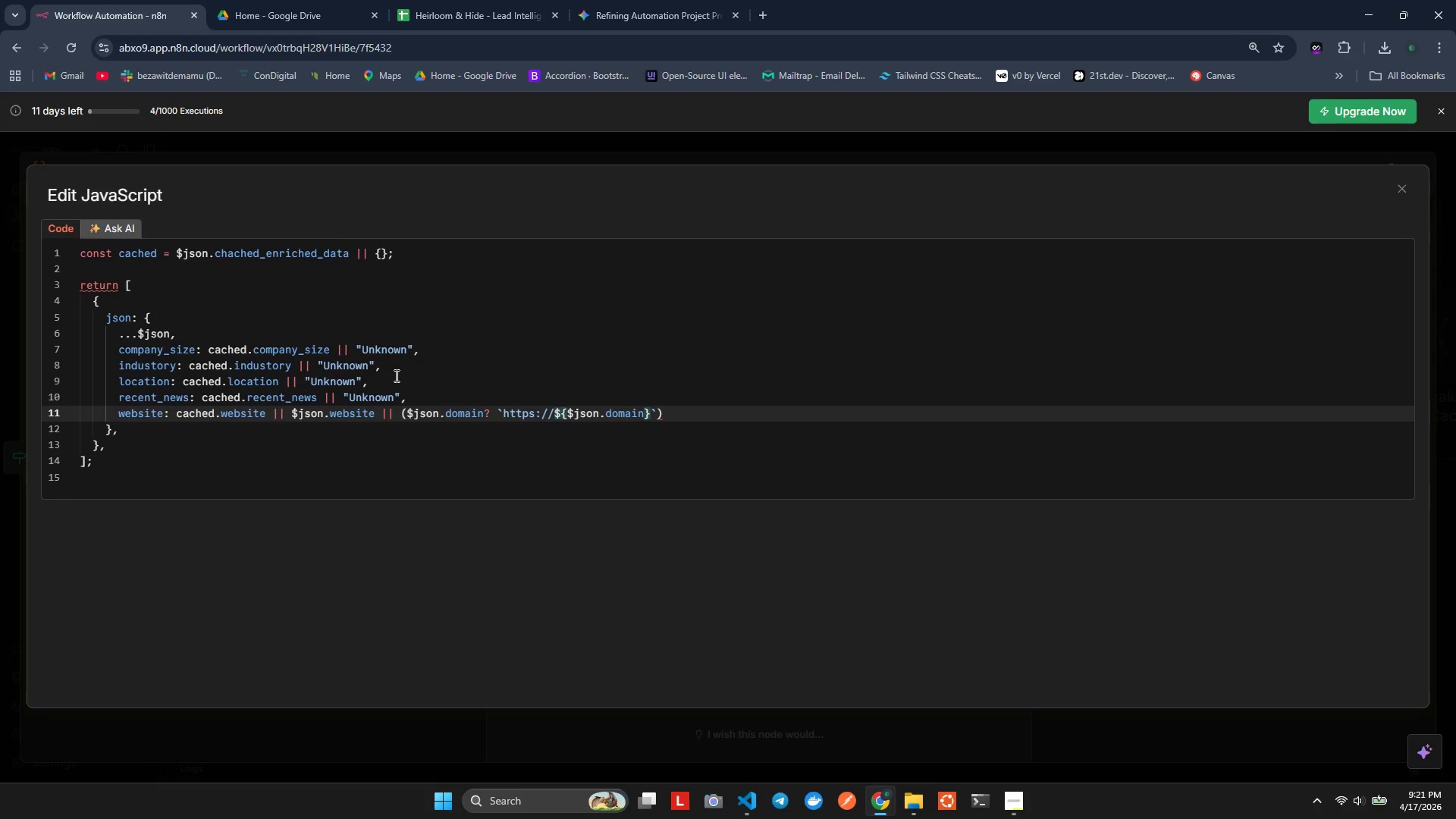 
key(ArrowRight)
 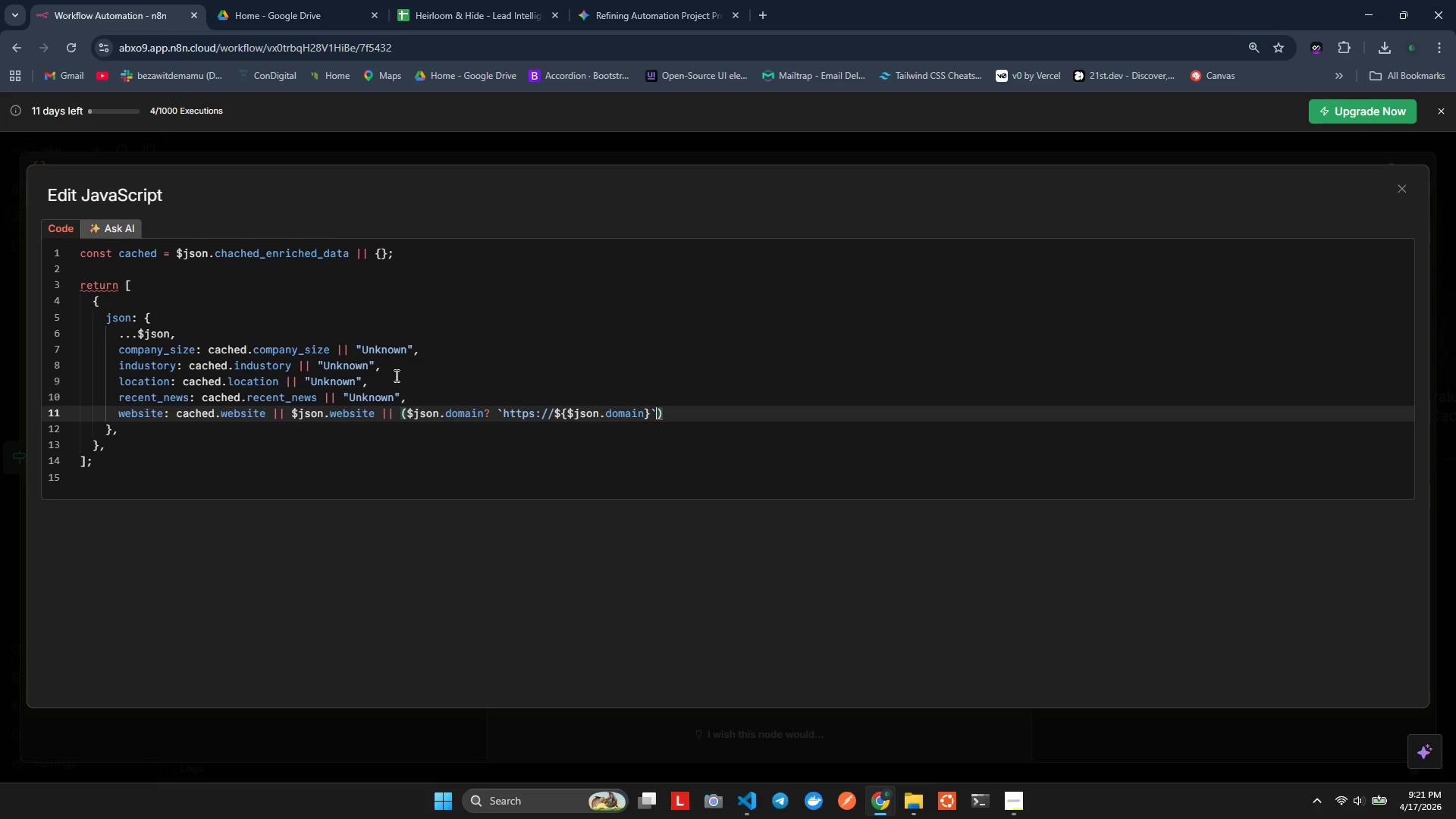 
key(Shift+Semicolon)
 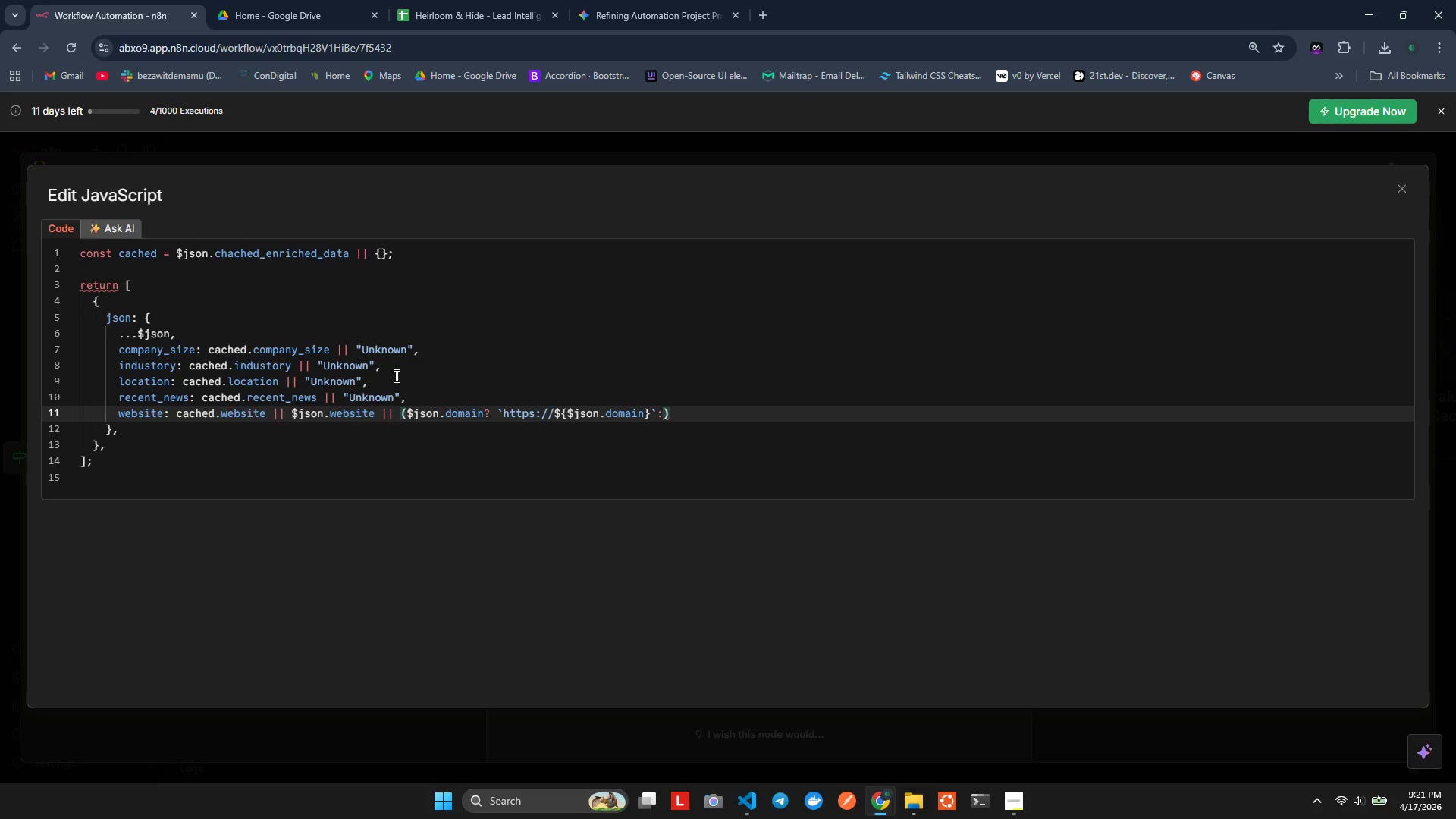 
key(Quote)
 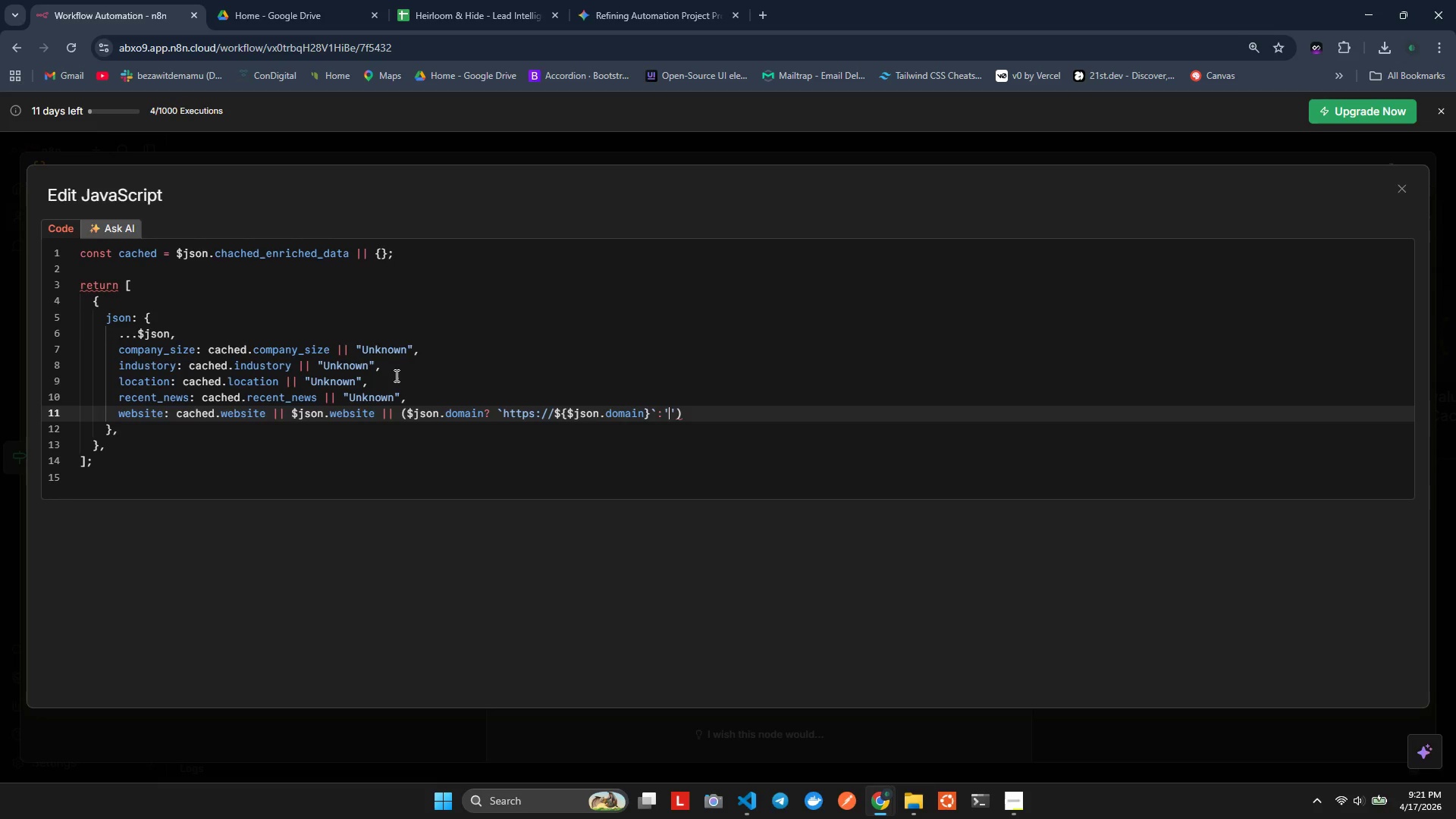 
key(Alt+AltLeft)
 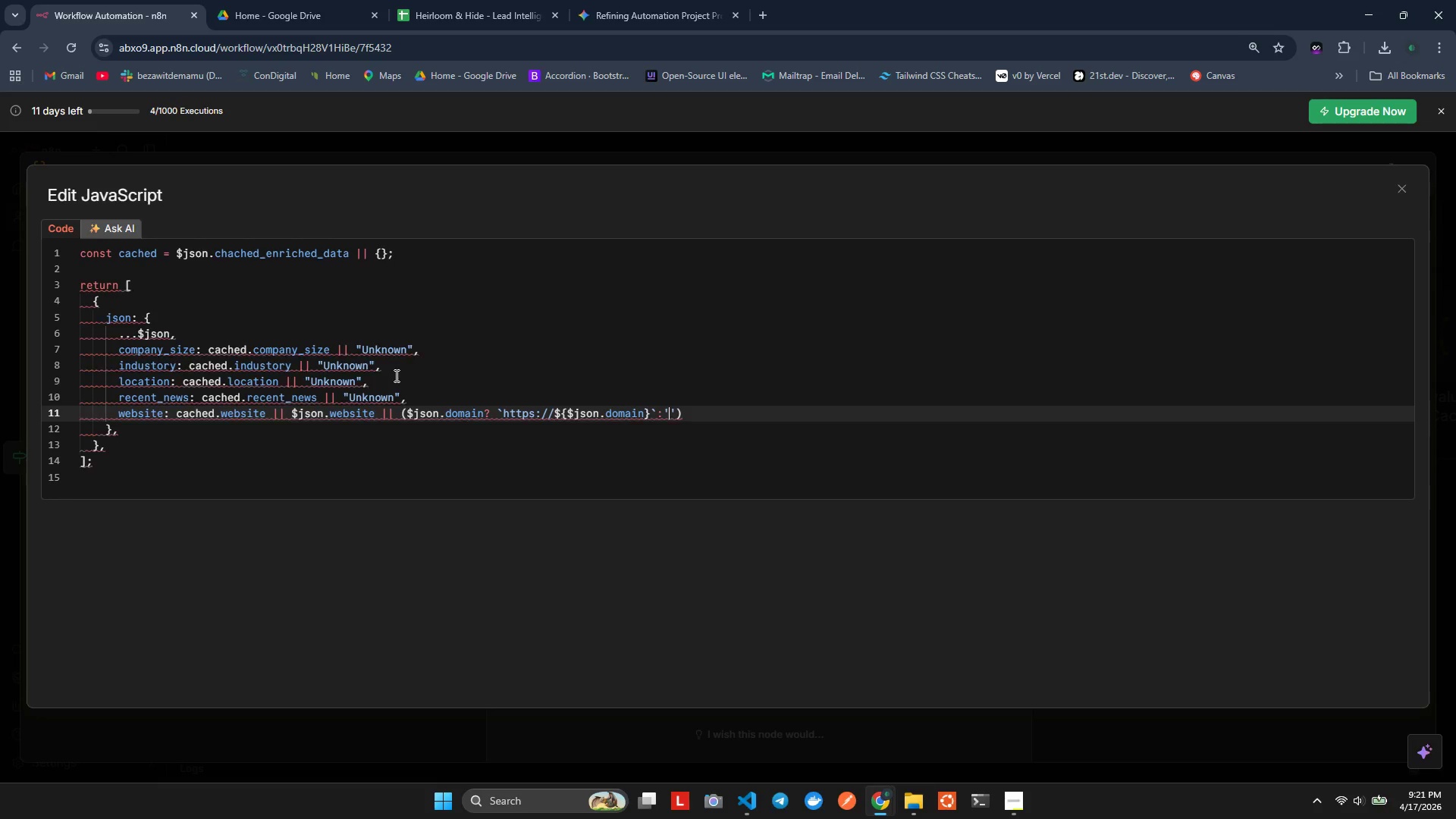 
key(Alt+Shift+ShiftLeft)
 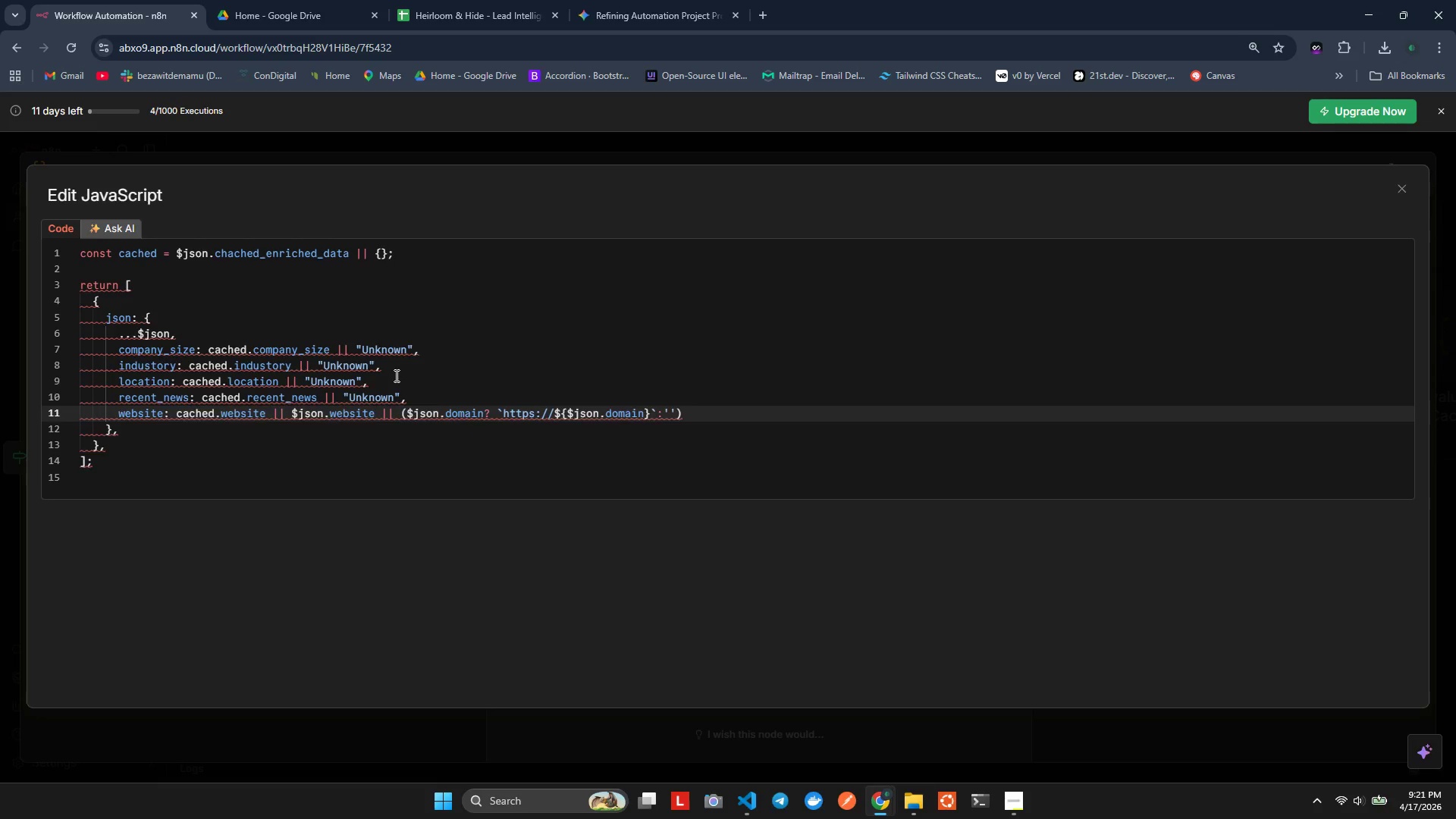 
key(Alt+Shift+F)
 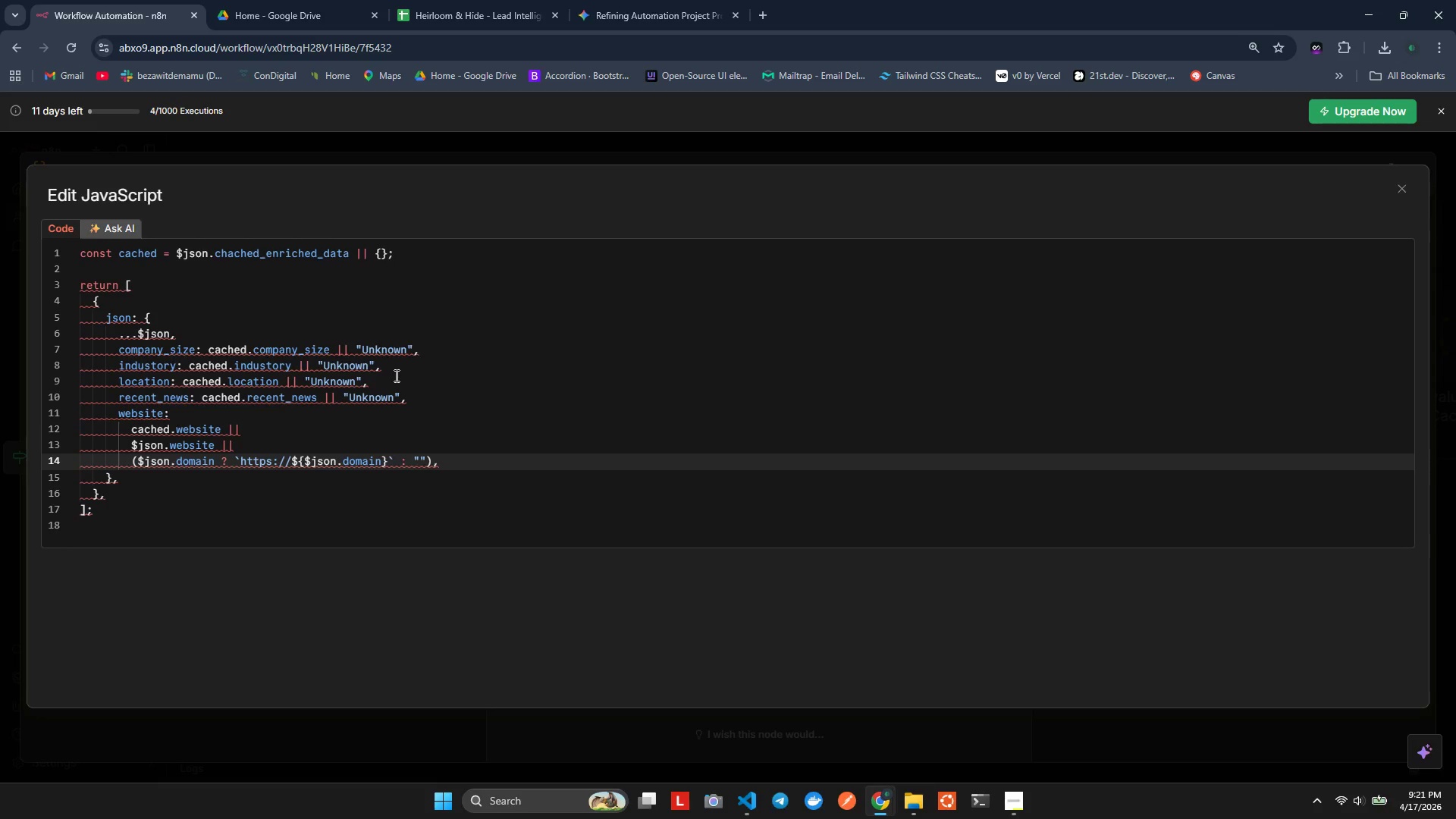 
key(ArrowDown)
 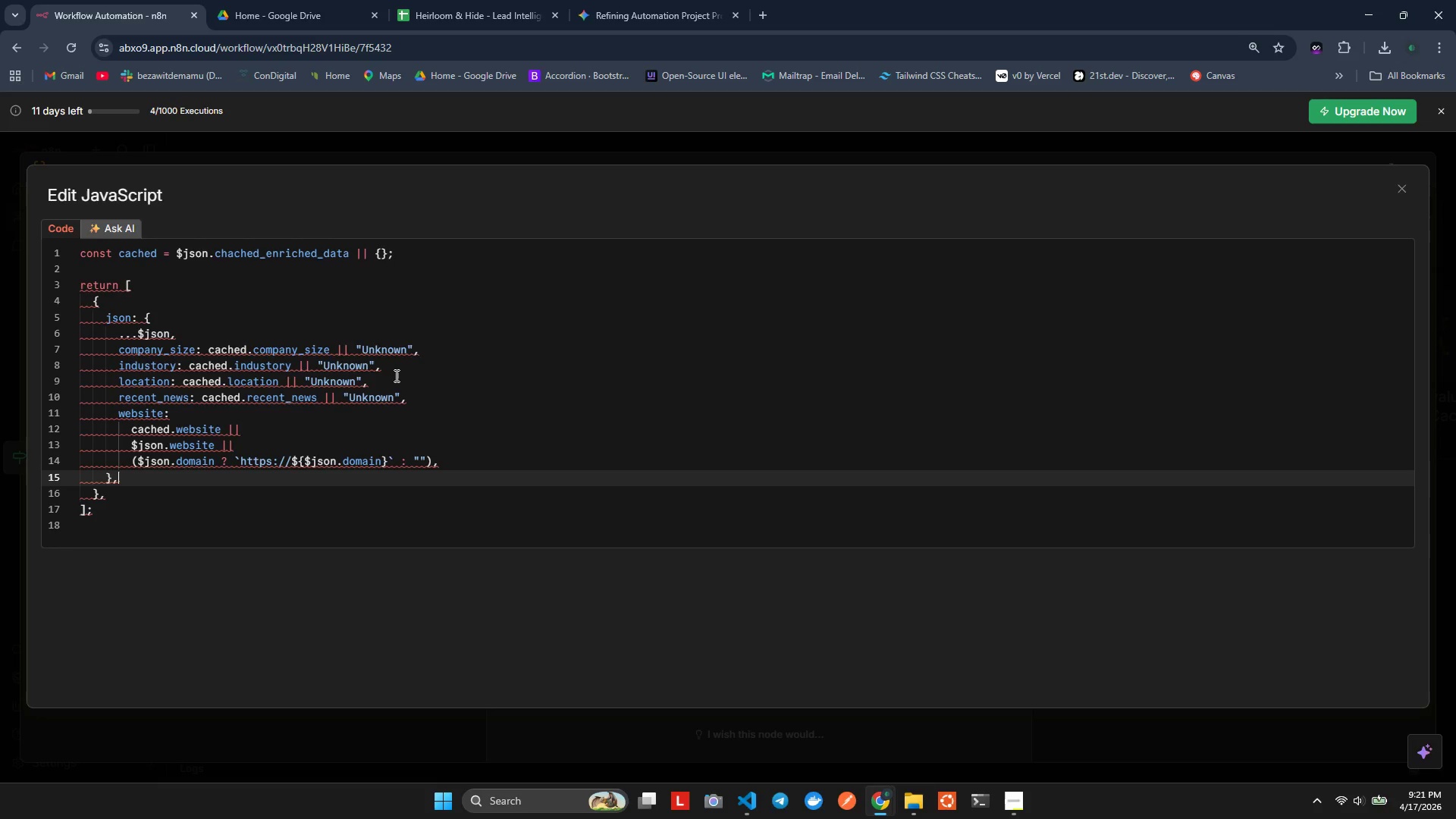 
key(ArrowRight)
 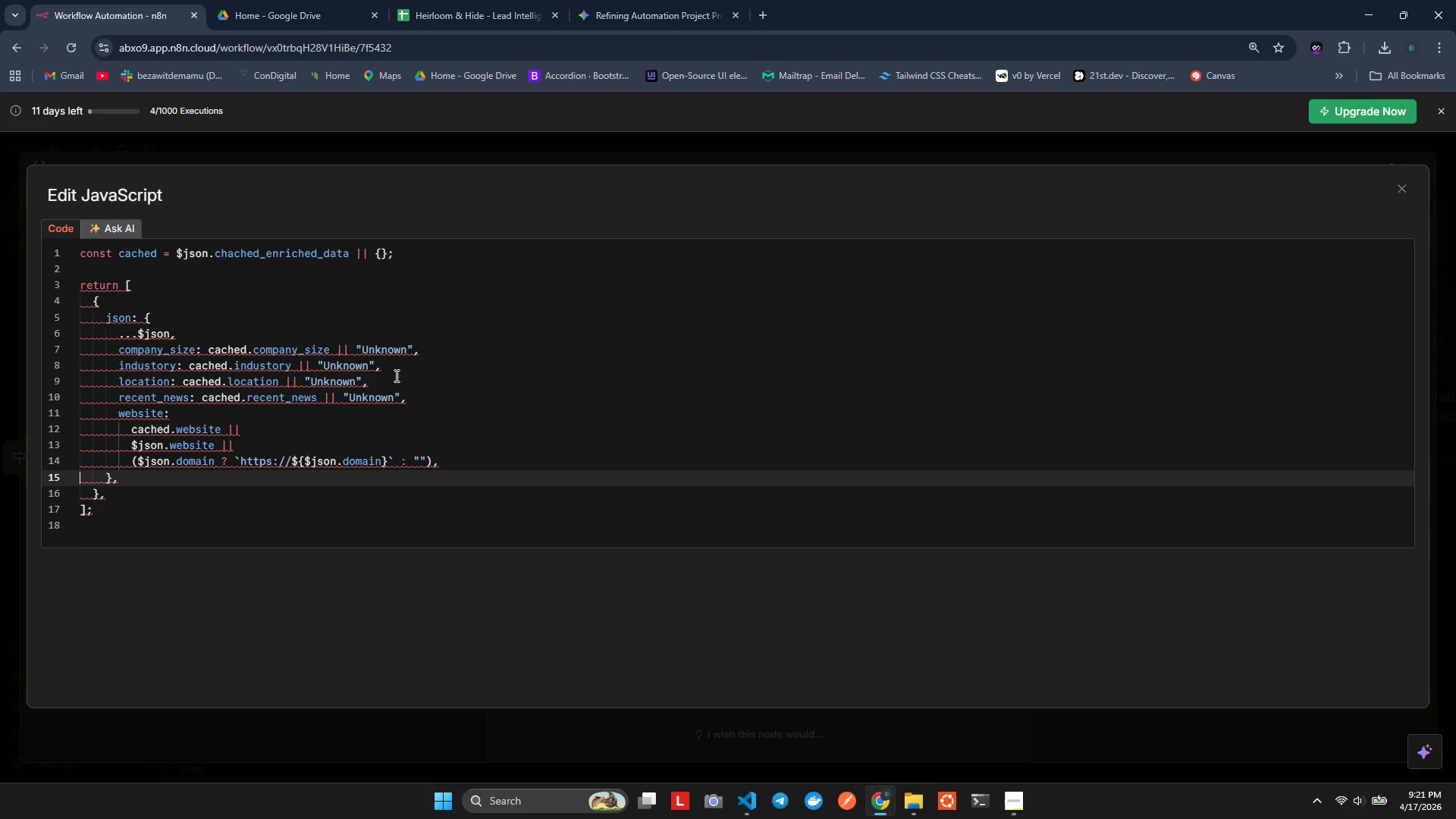 
key(ArrowUp)
 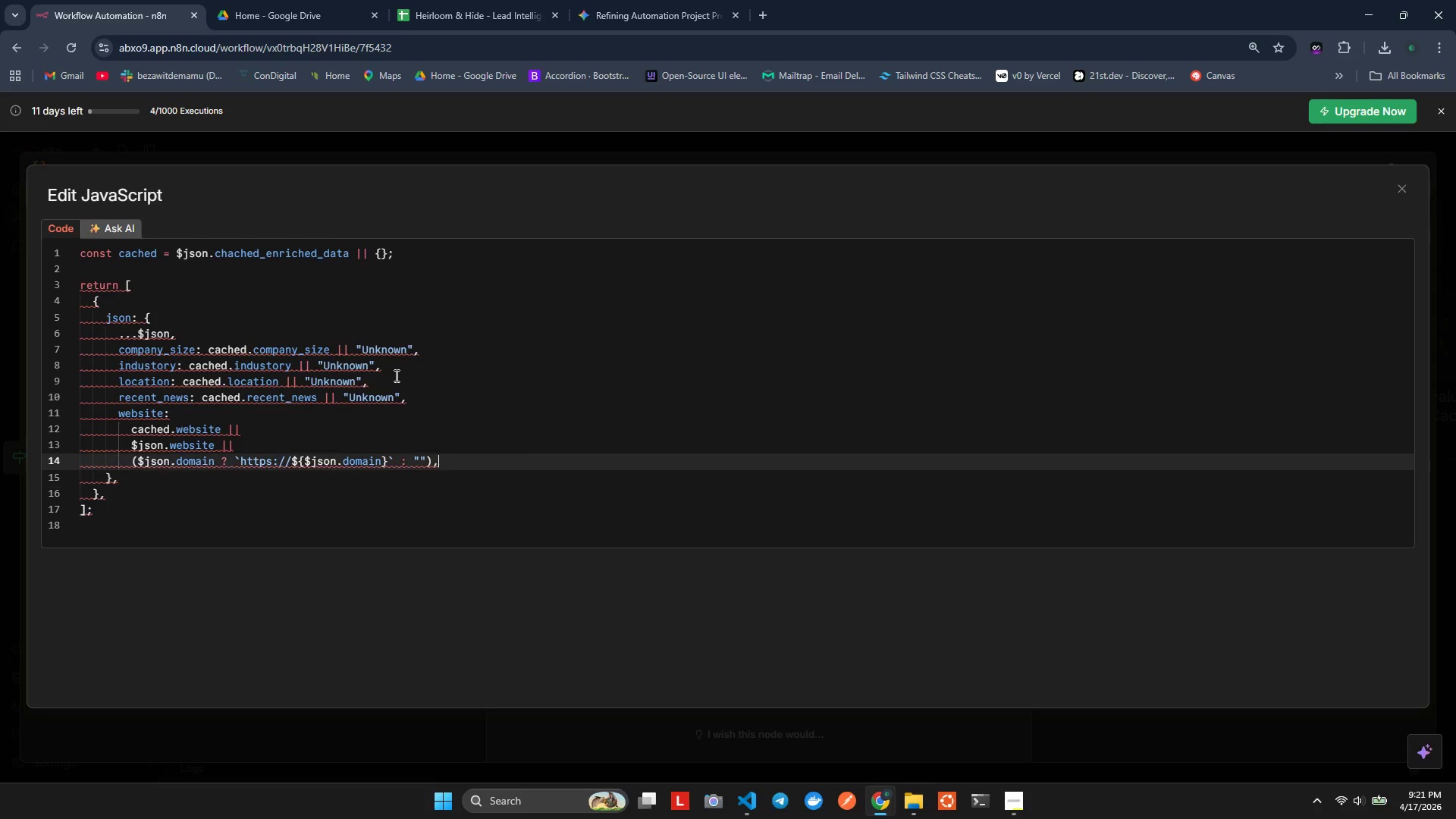 
key(ArrowLeft)
 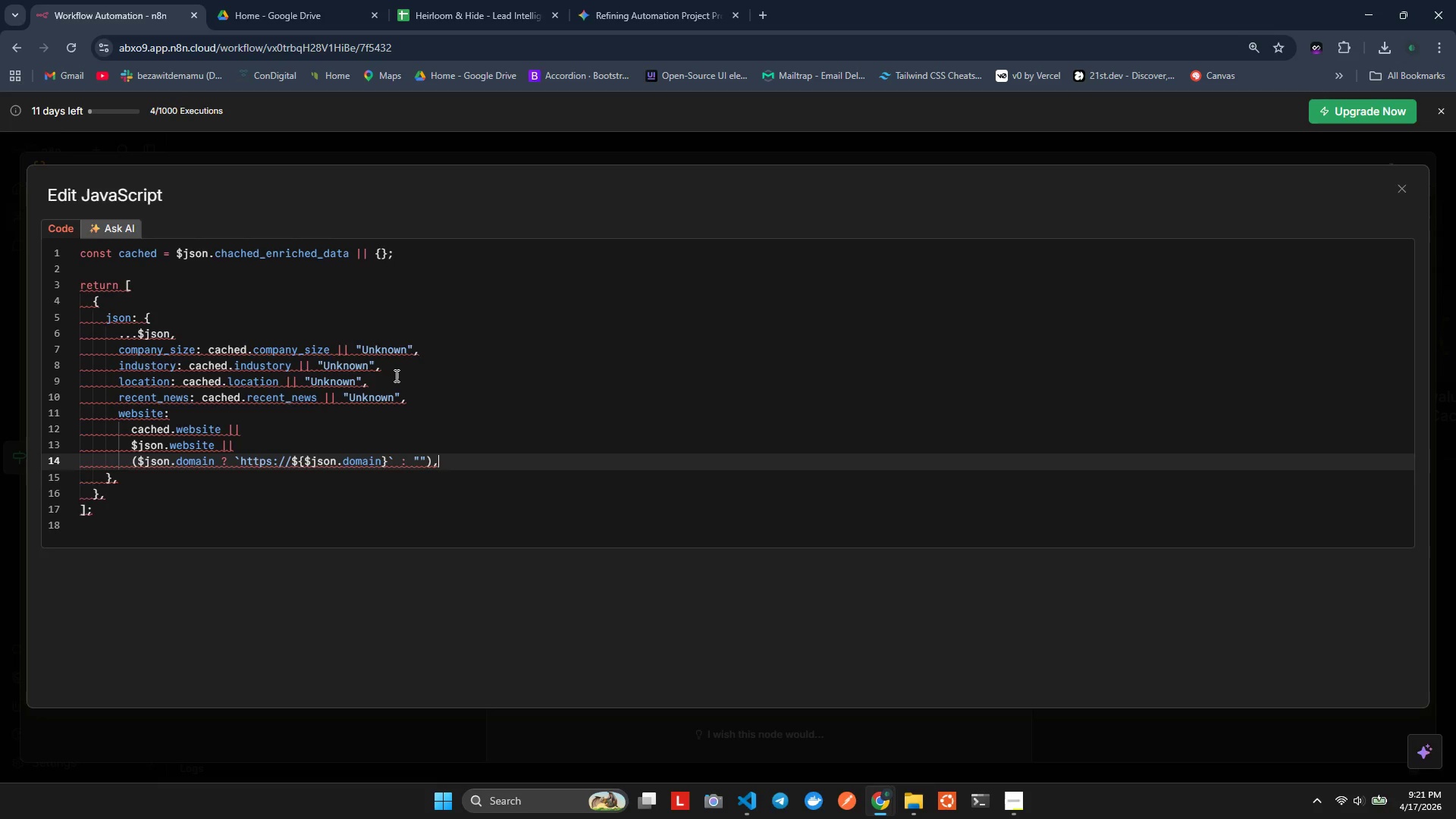 
key(Enter)
 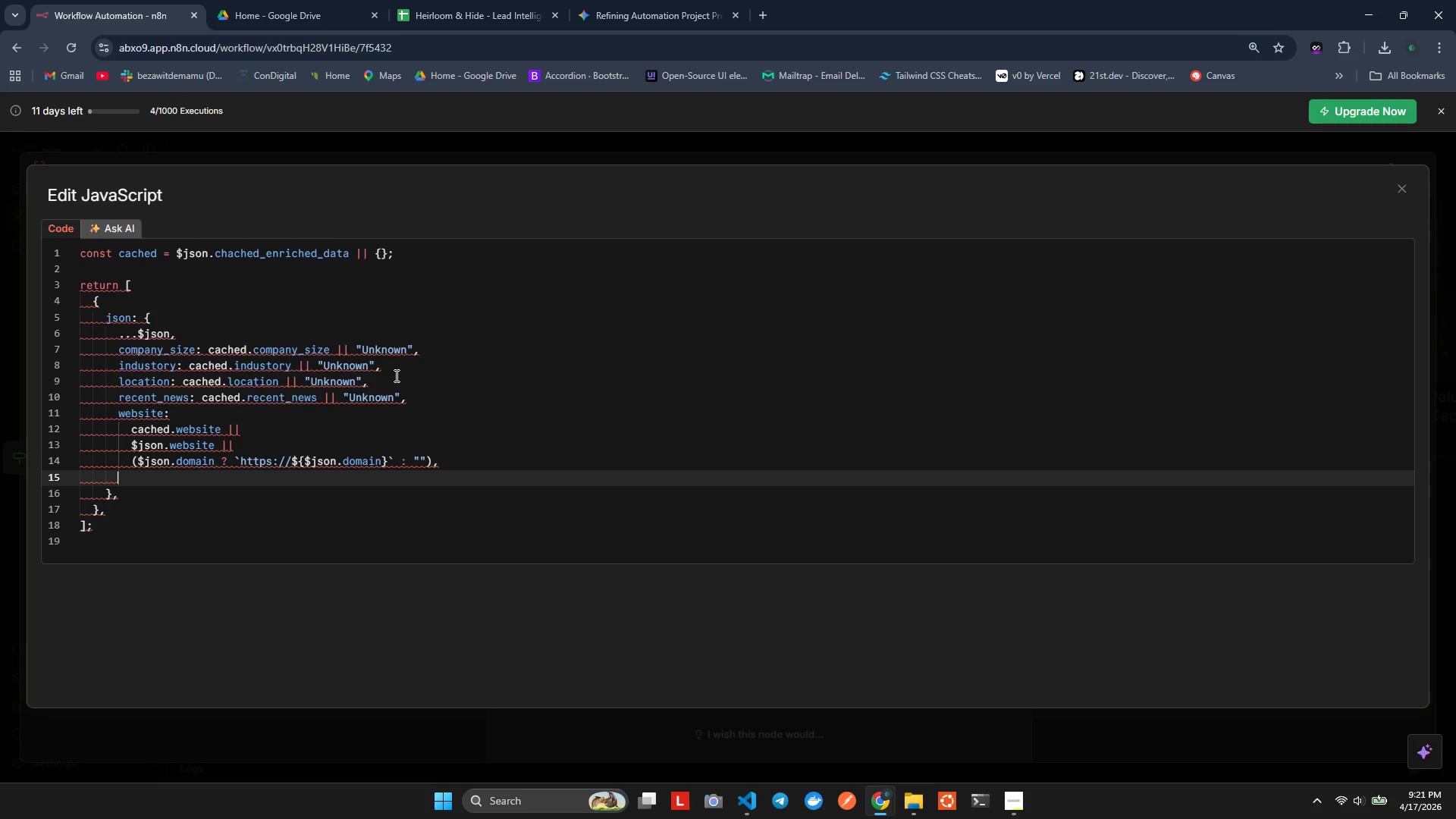 
type(tier: $son.caed)
key(Backspace)
key(Backspace)
key(Backspace)
type(ched_tier || 'Ter 3)
 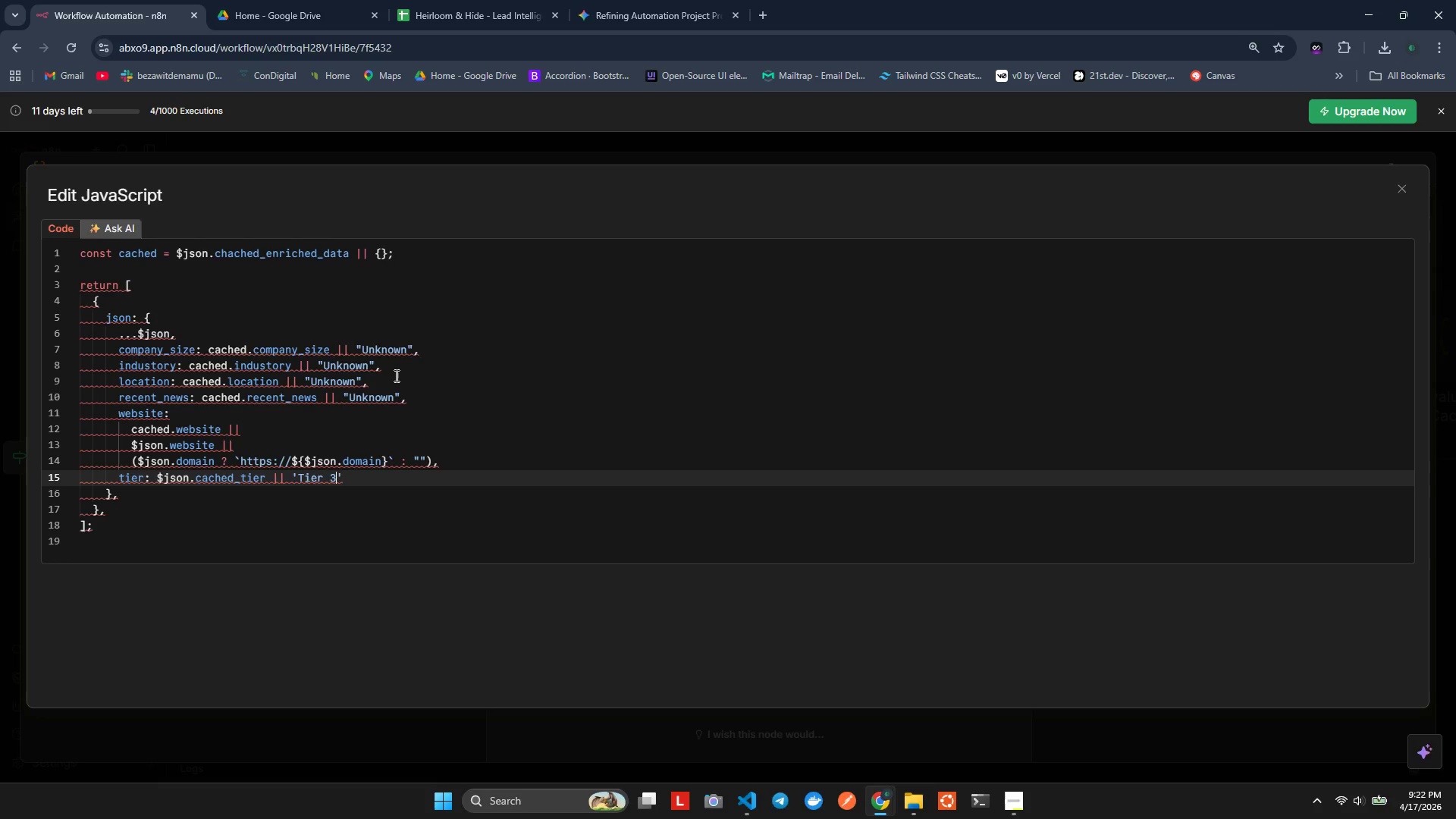 
 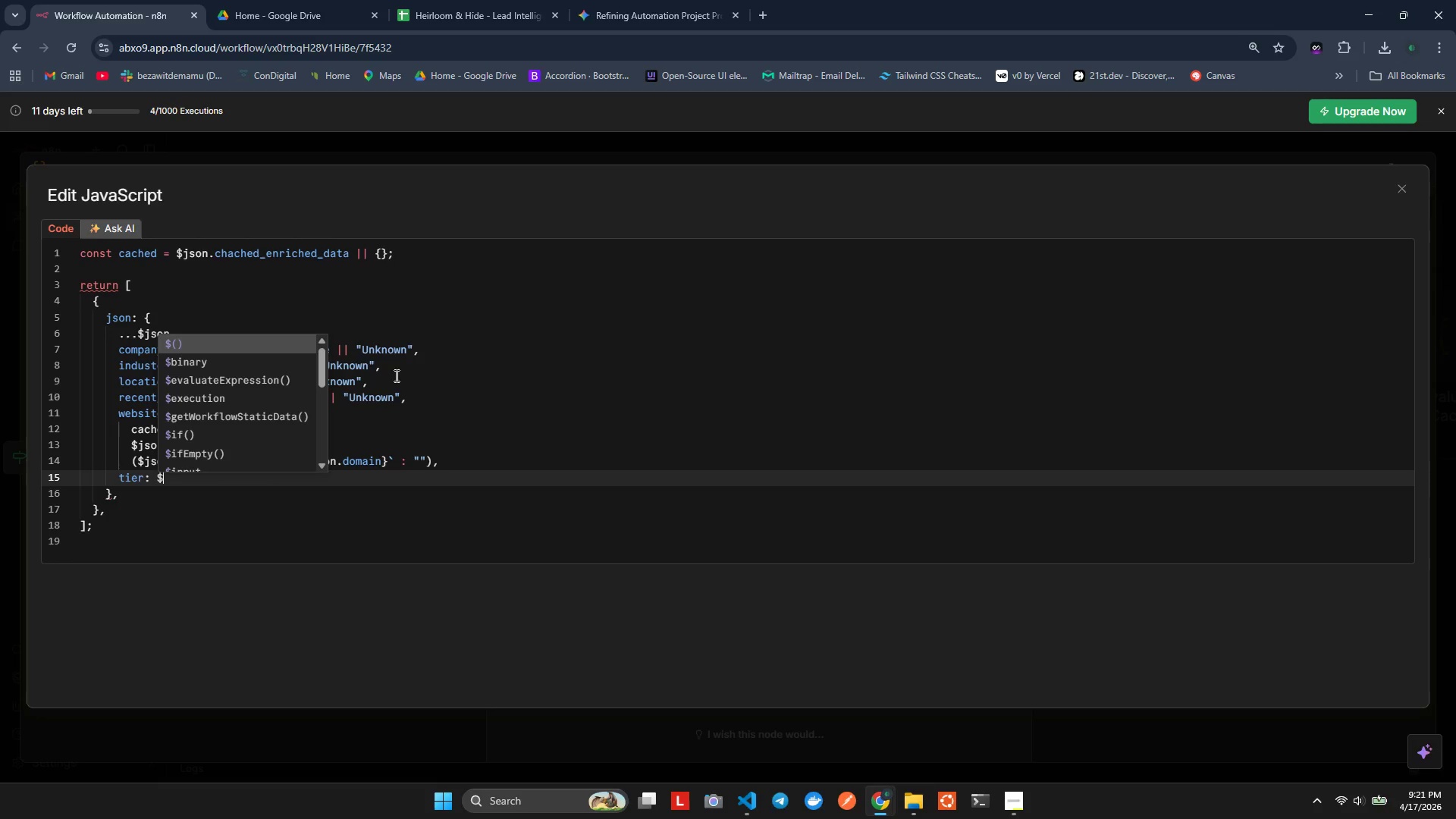 
hold_key(key=J, duration=0.33)
 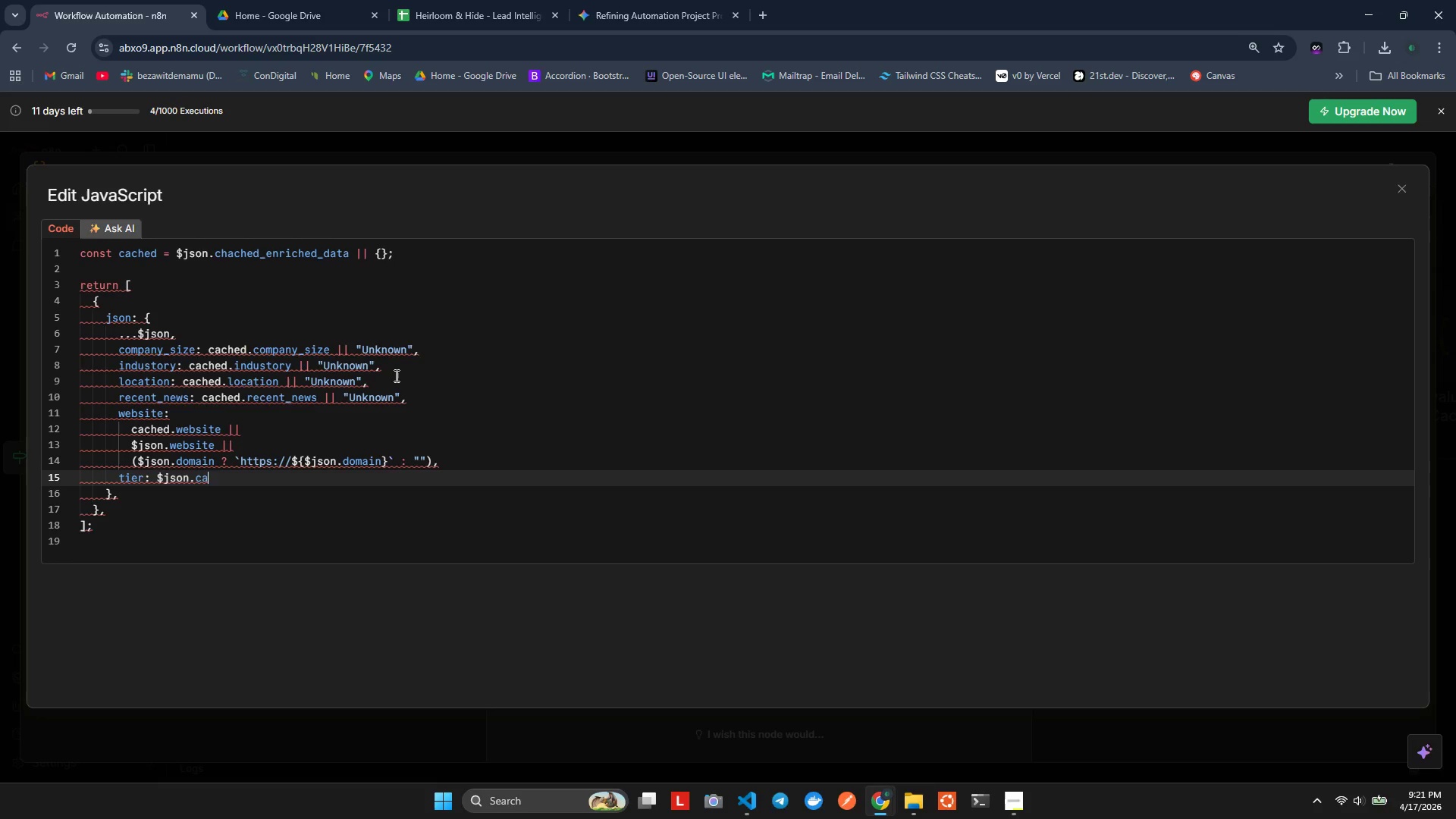 
key(ArrowRight)
 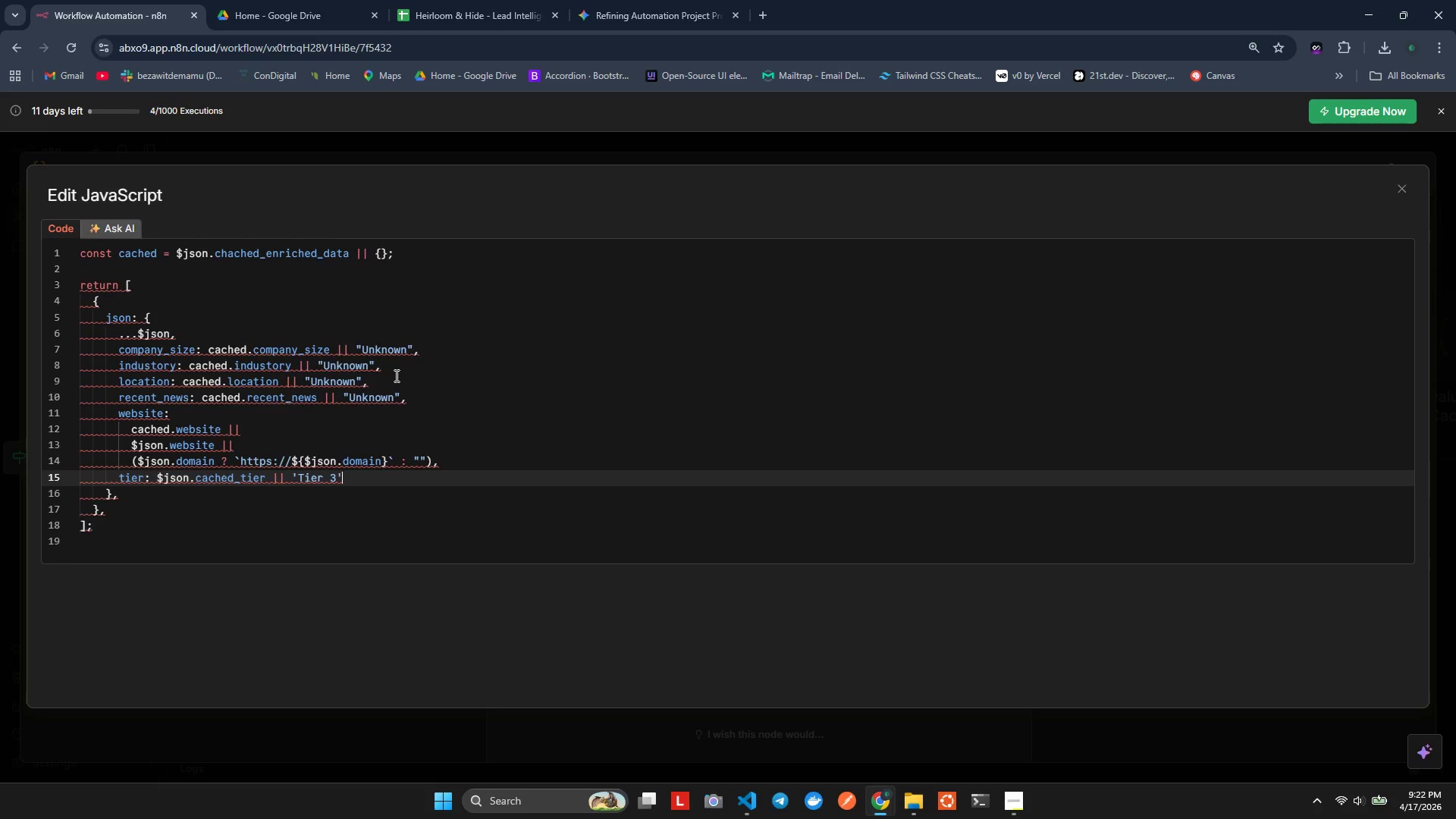 
key(Comma)
 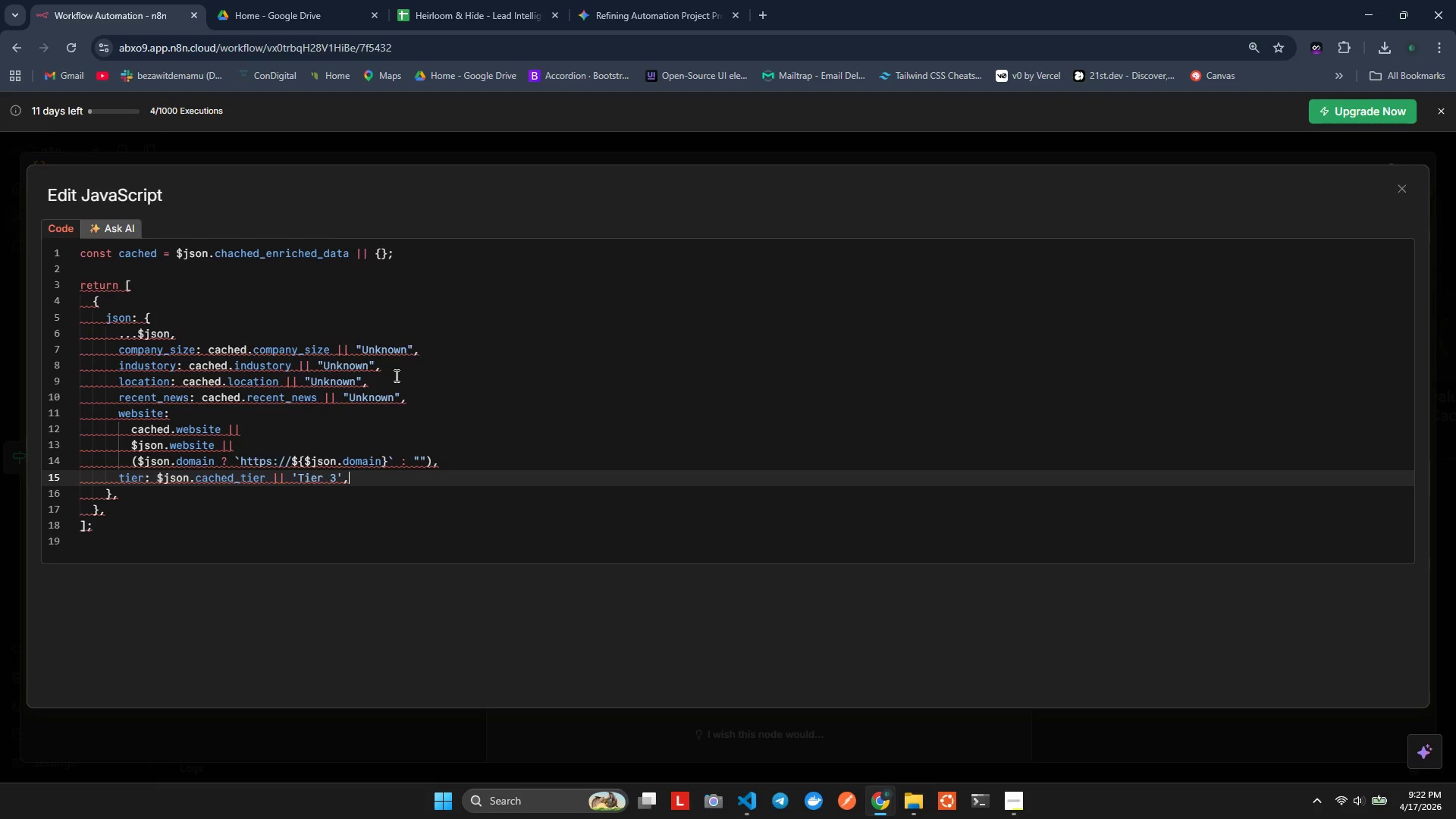 
key(Enter)
 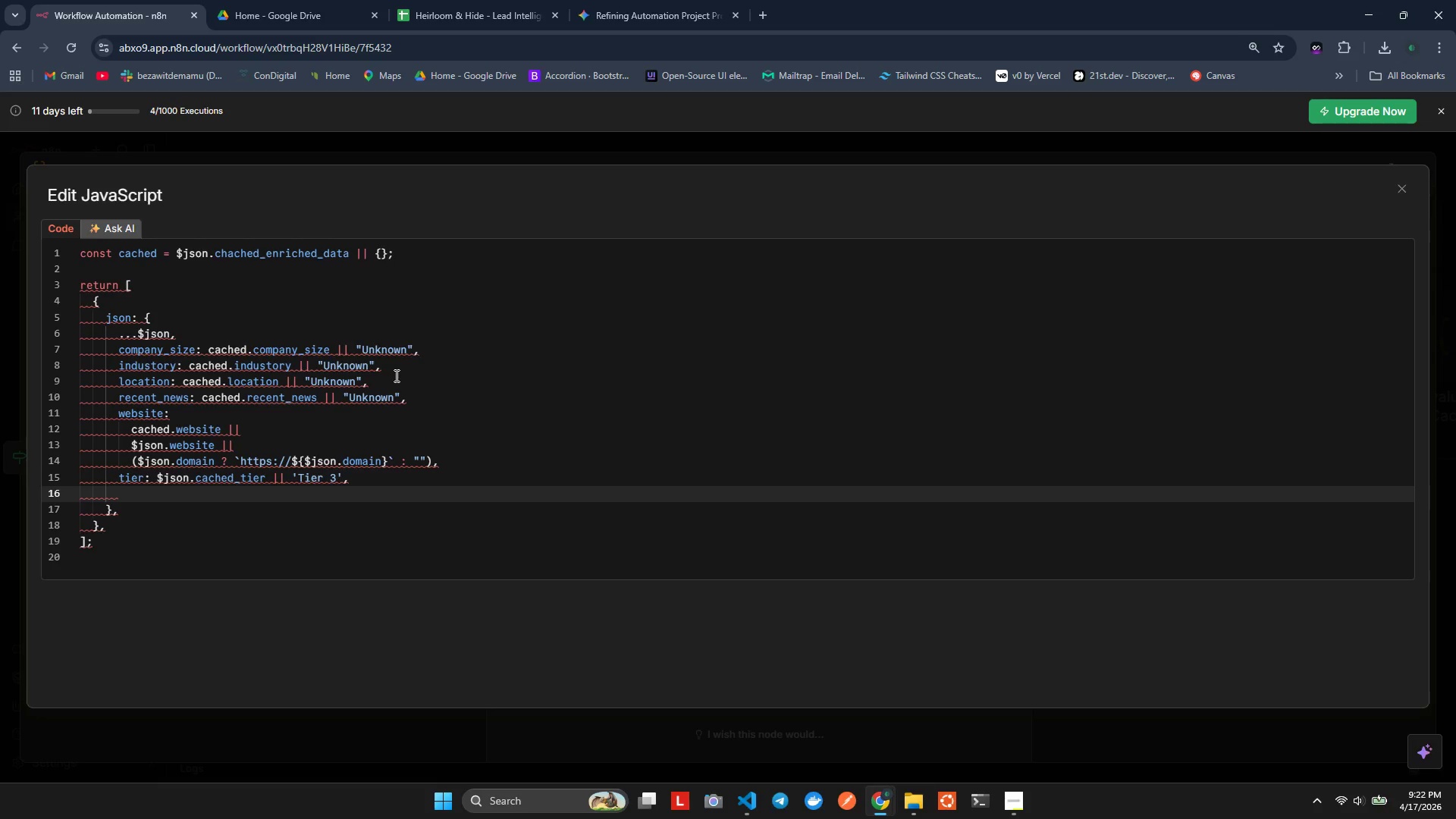 
type(score: Nuber()
 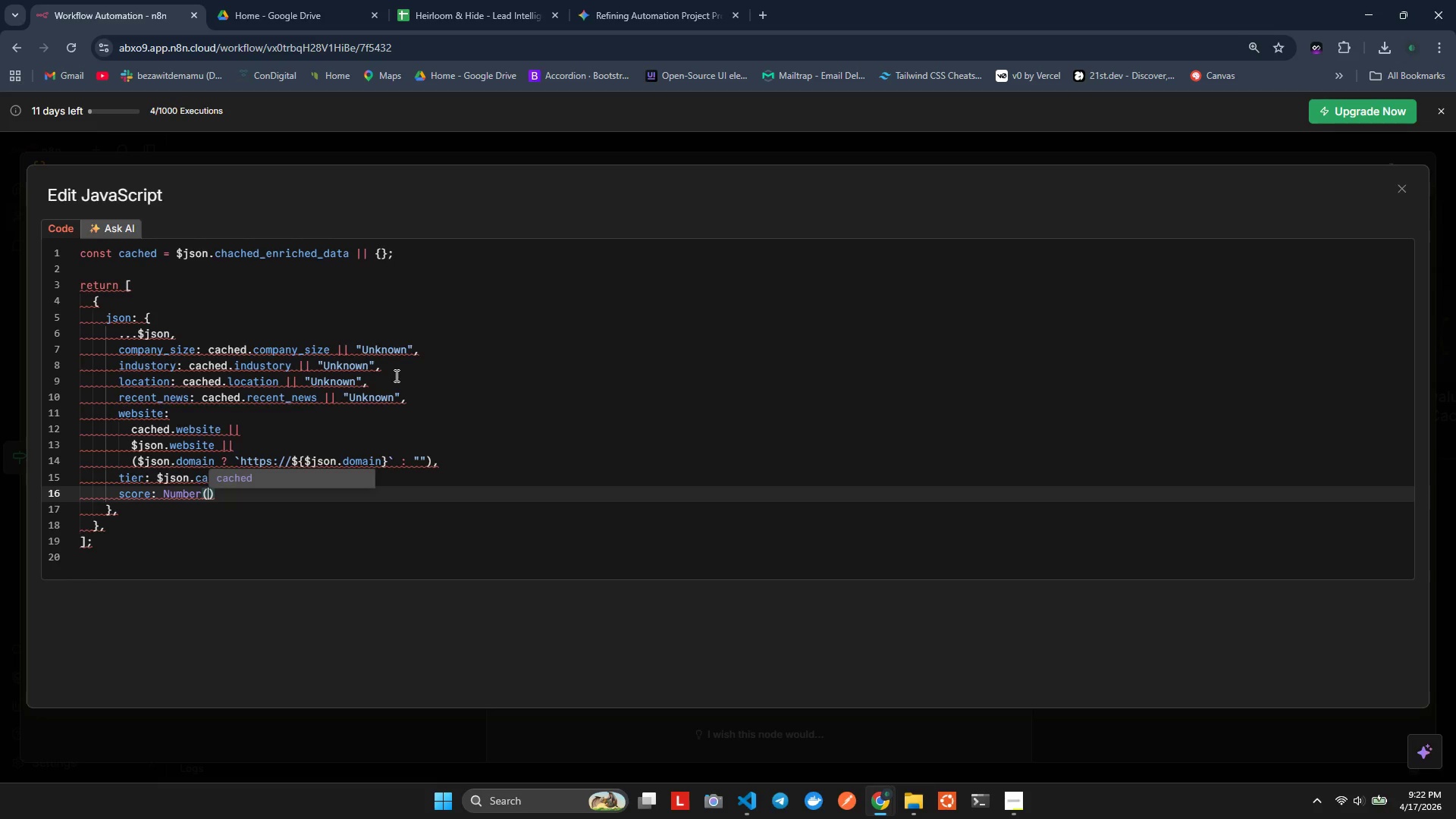 
 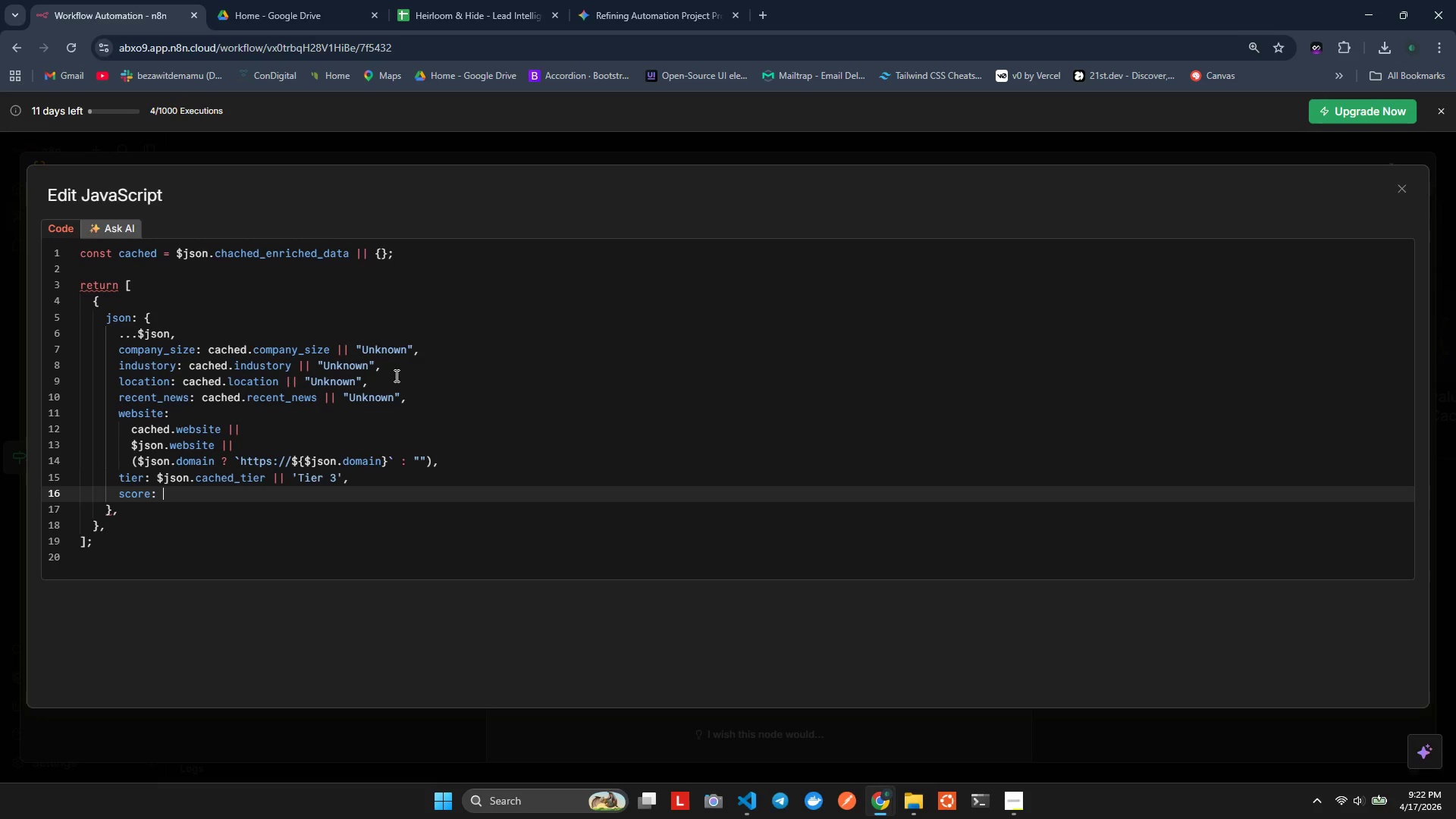 
hold_key(key=M, duration=0.5)
 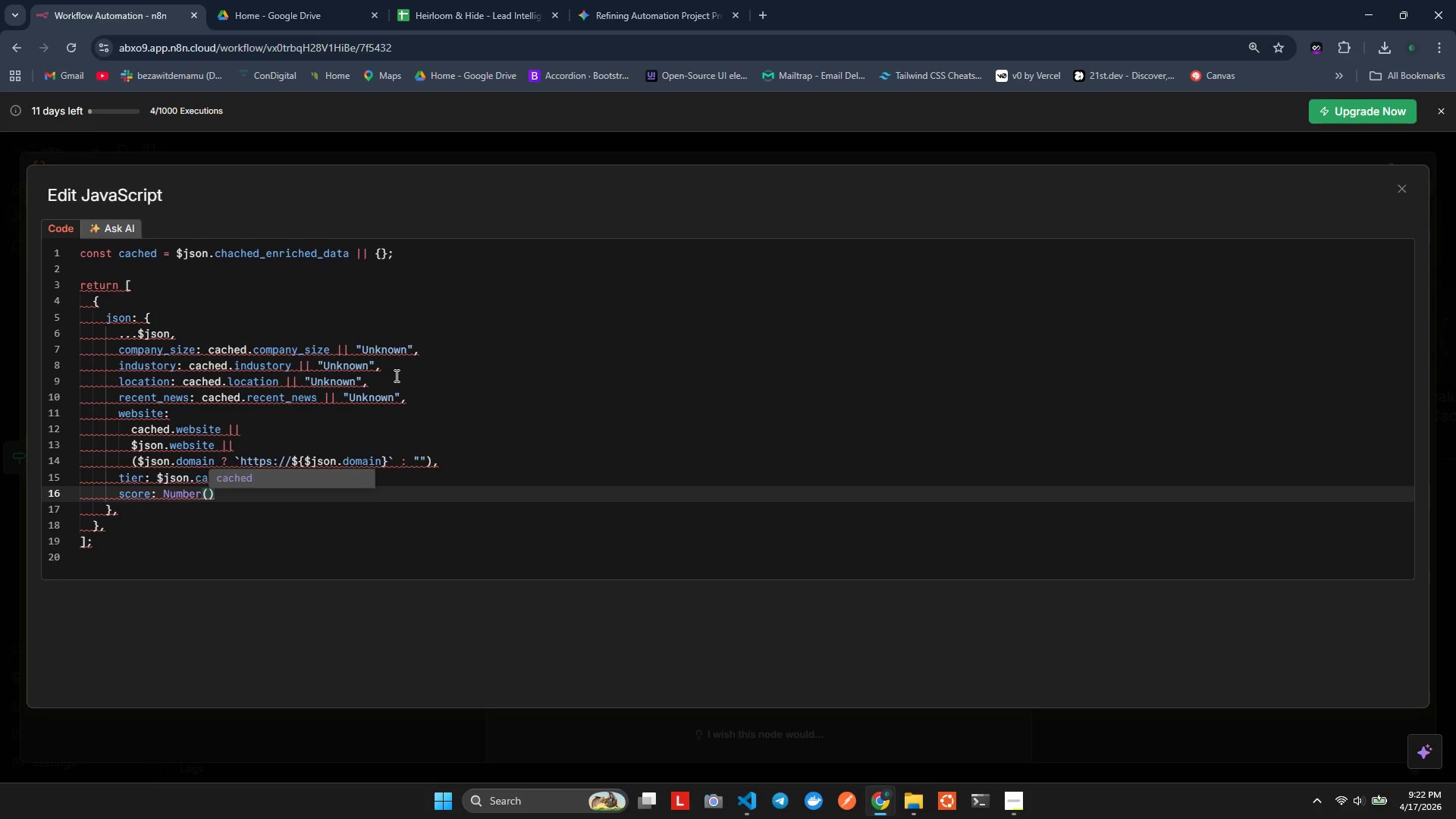 
wait(29.39)
 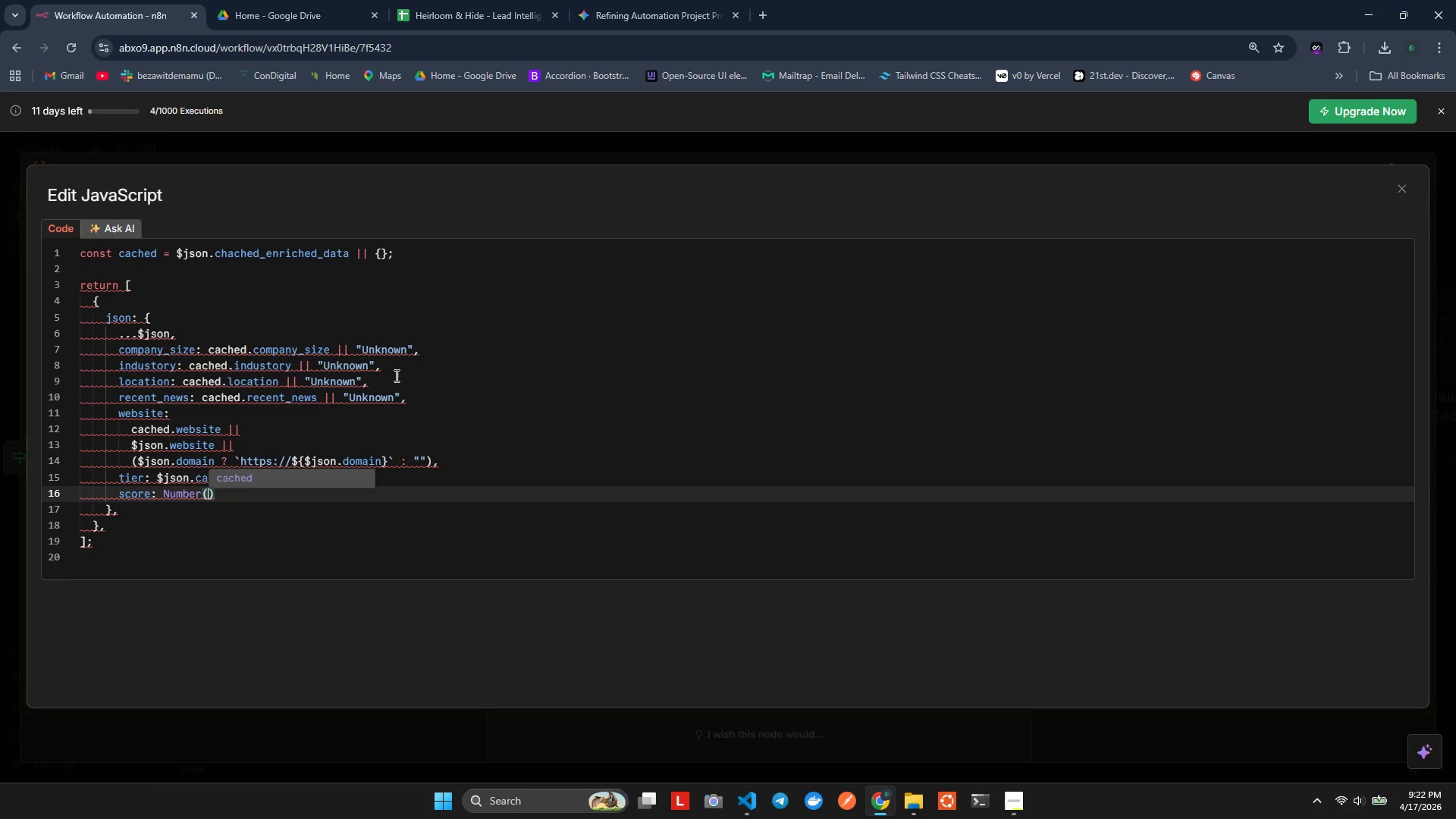 
type($sn.cahed)
key(Backspace)
type(e)
key(Backspace)
type(d)
key(Backspace)
key(Backspace)
key(Backspace)
type(ched_score)
 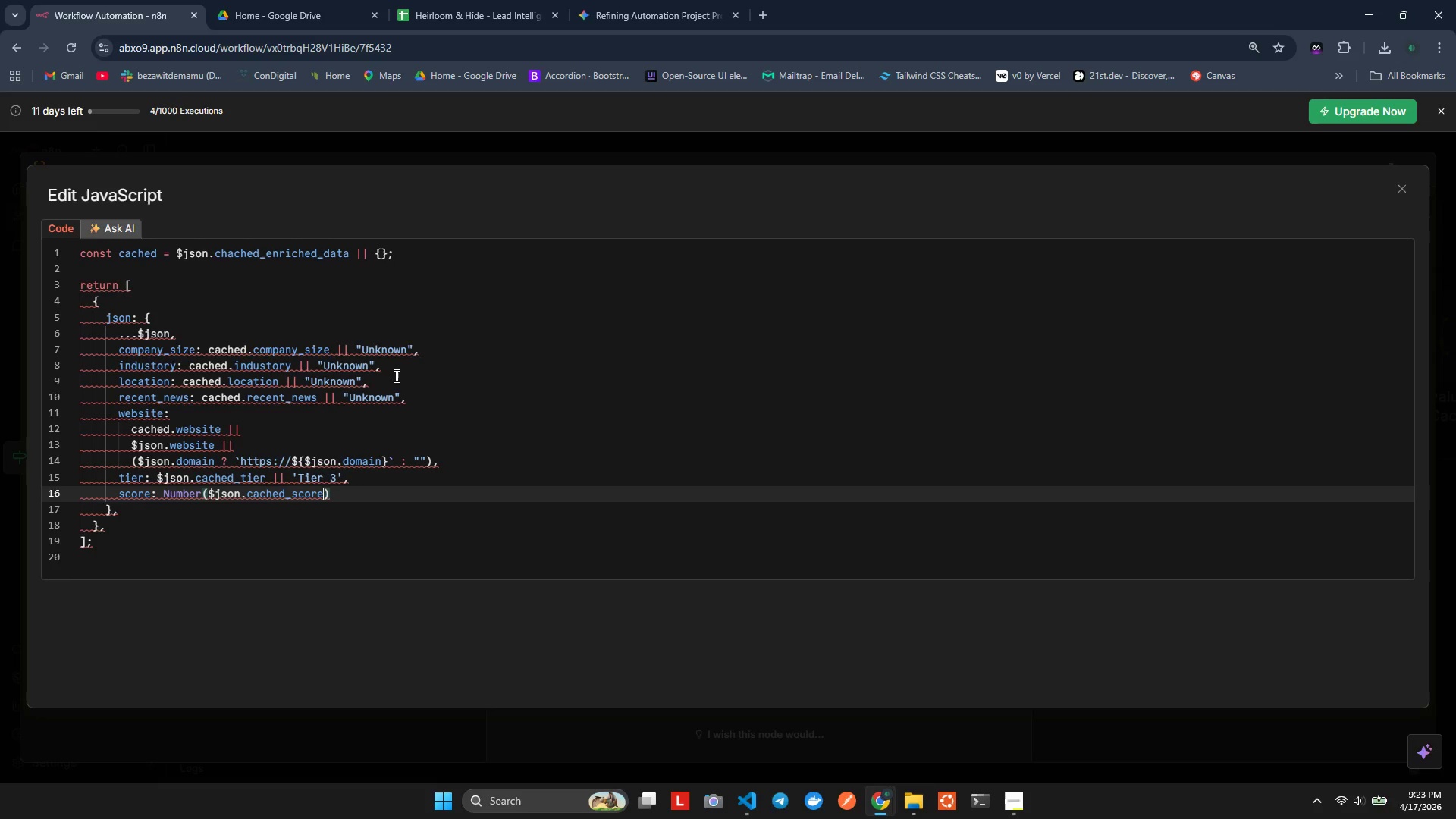 
hold_key(key=J, duration=0.34)
 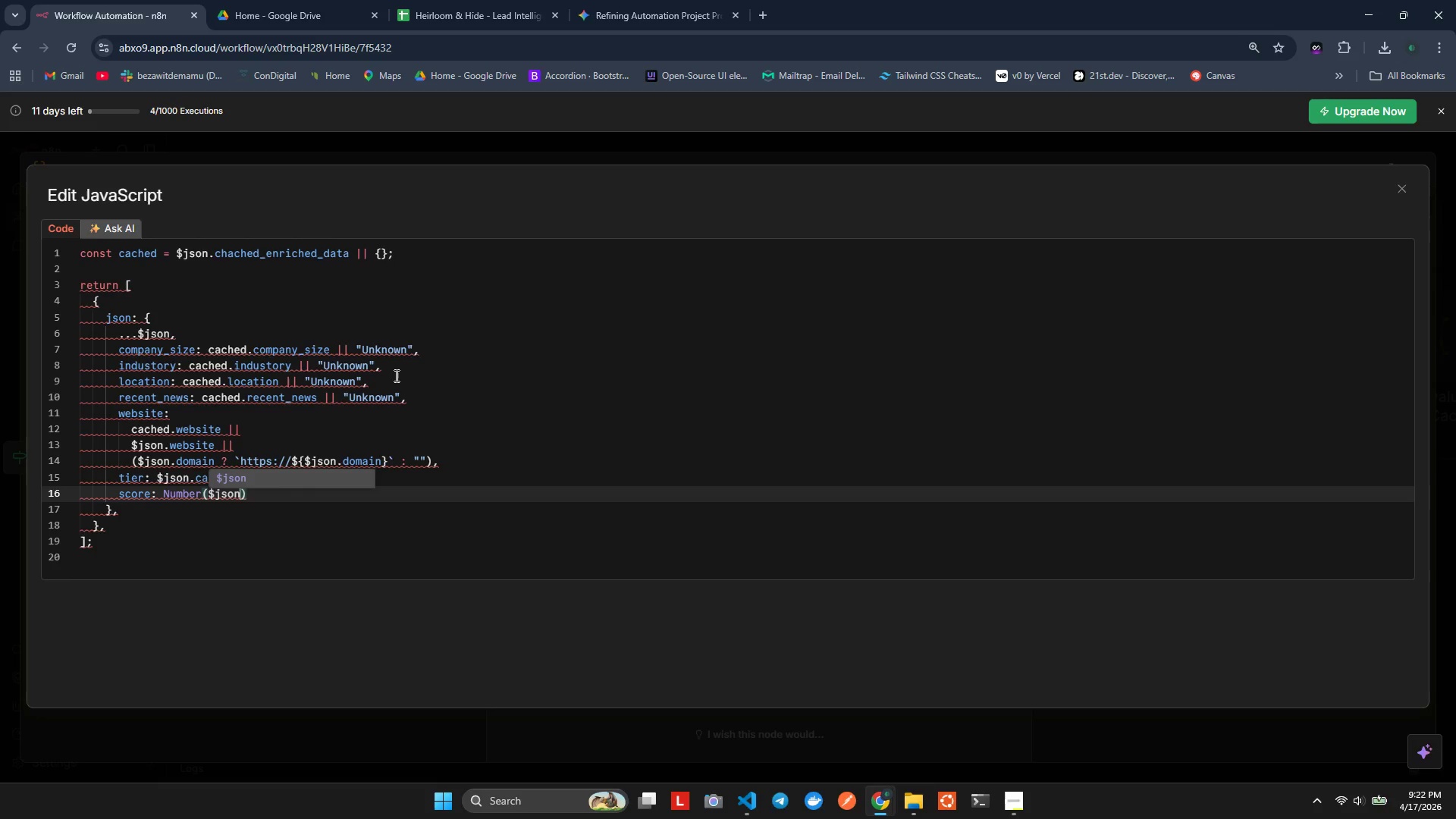 
key(Space)
 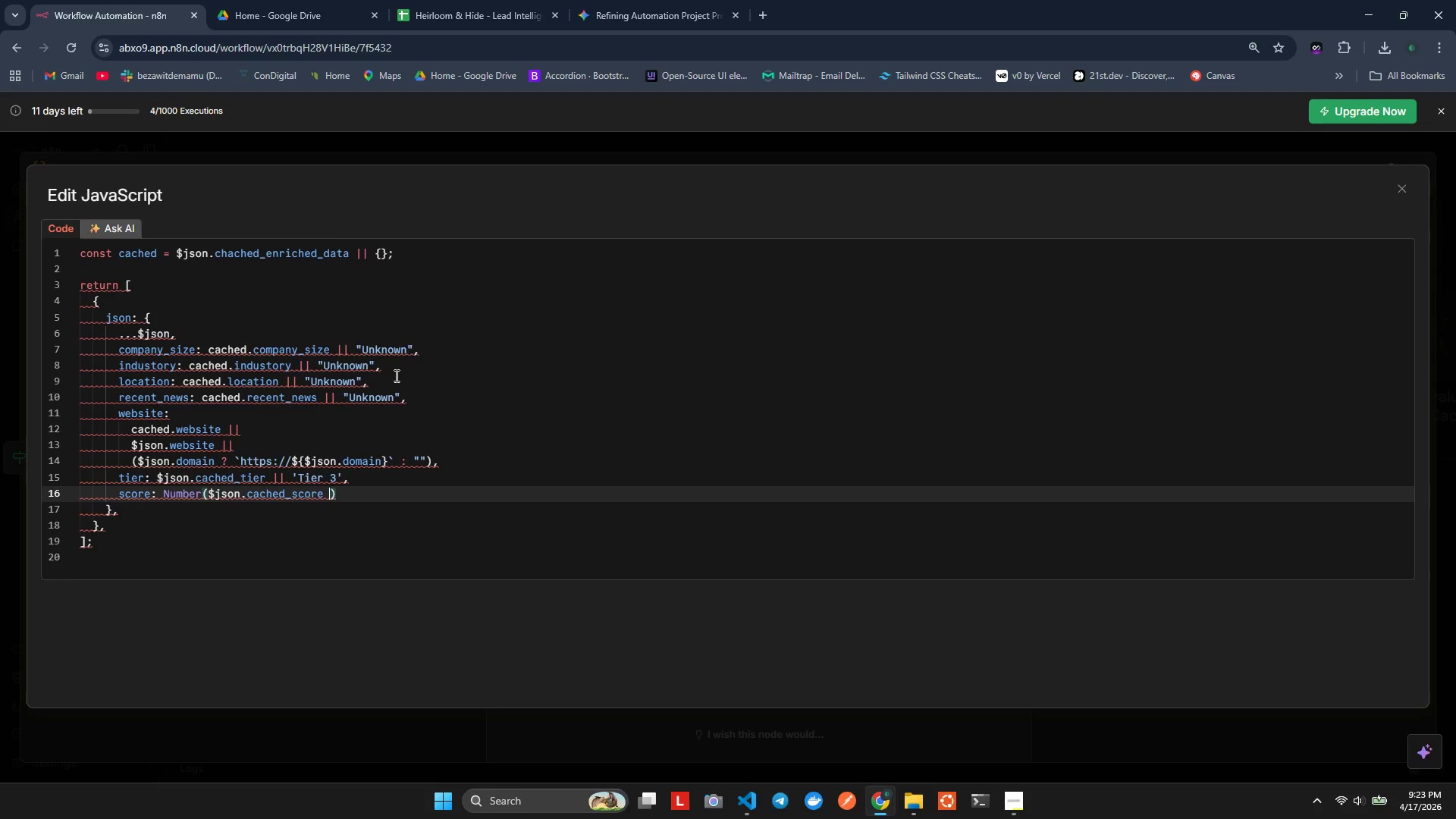 
key(Shift+Backslash)
 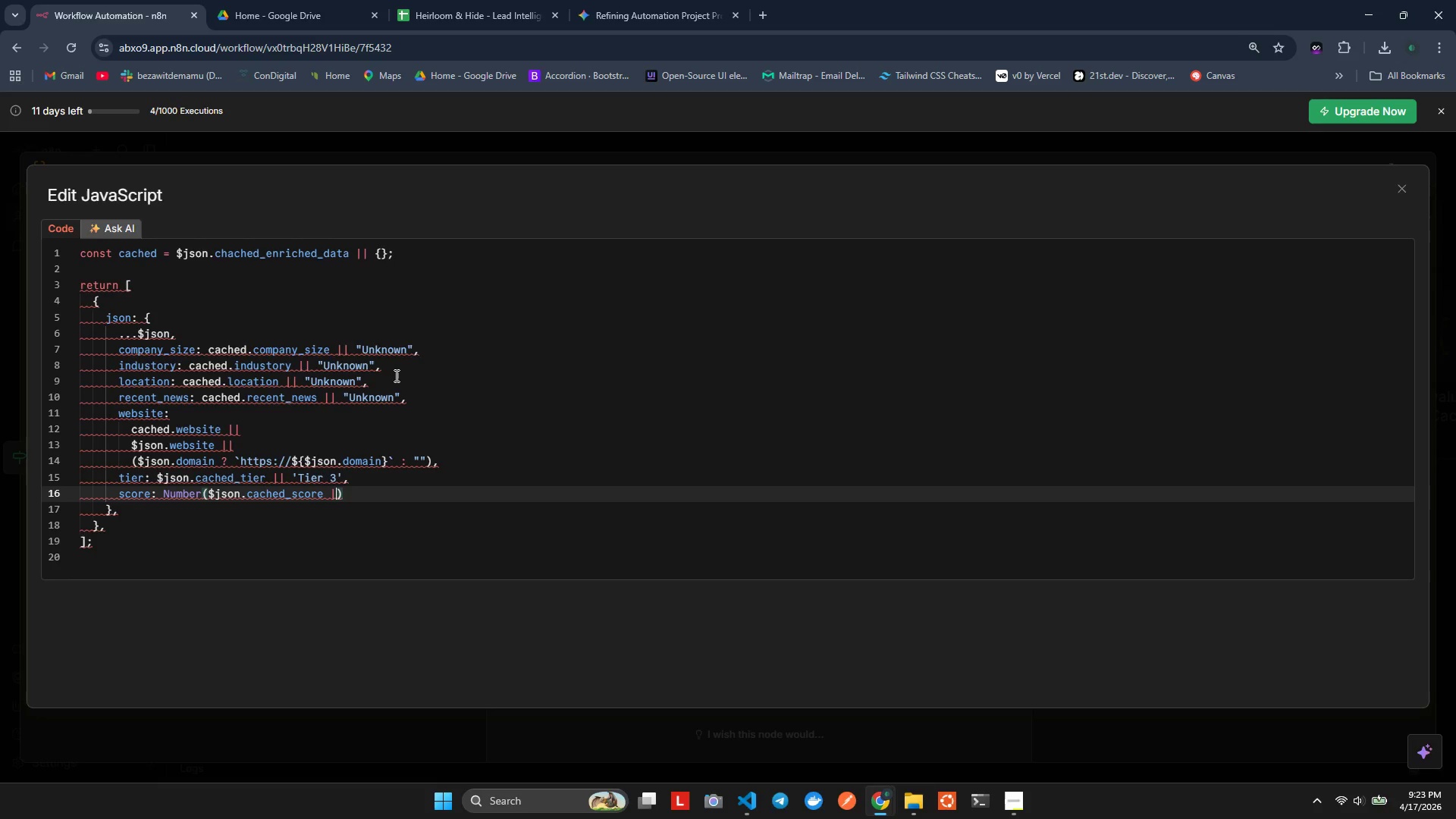 
key(Shift+Backslash)
 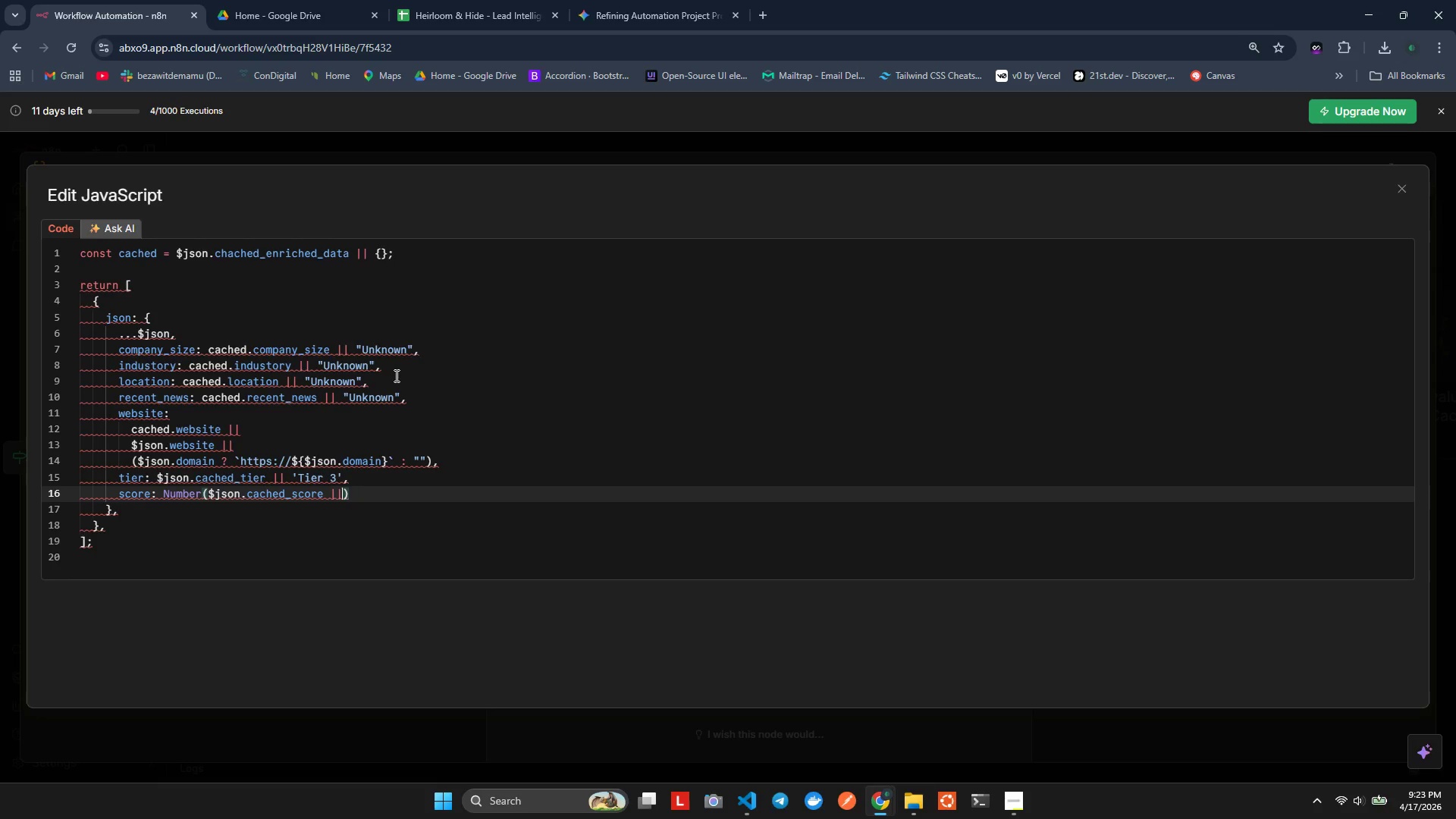 
key(Space)
 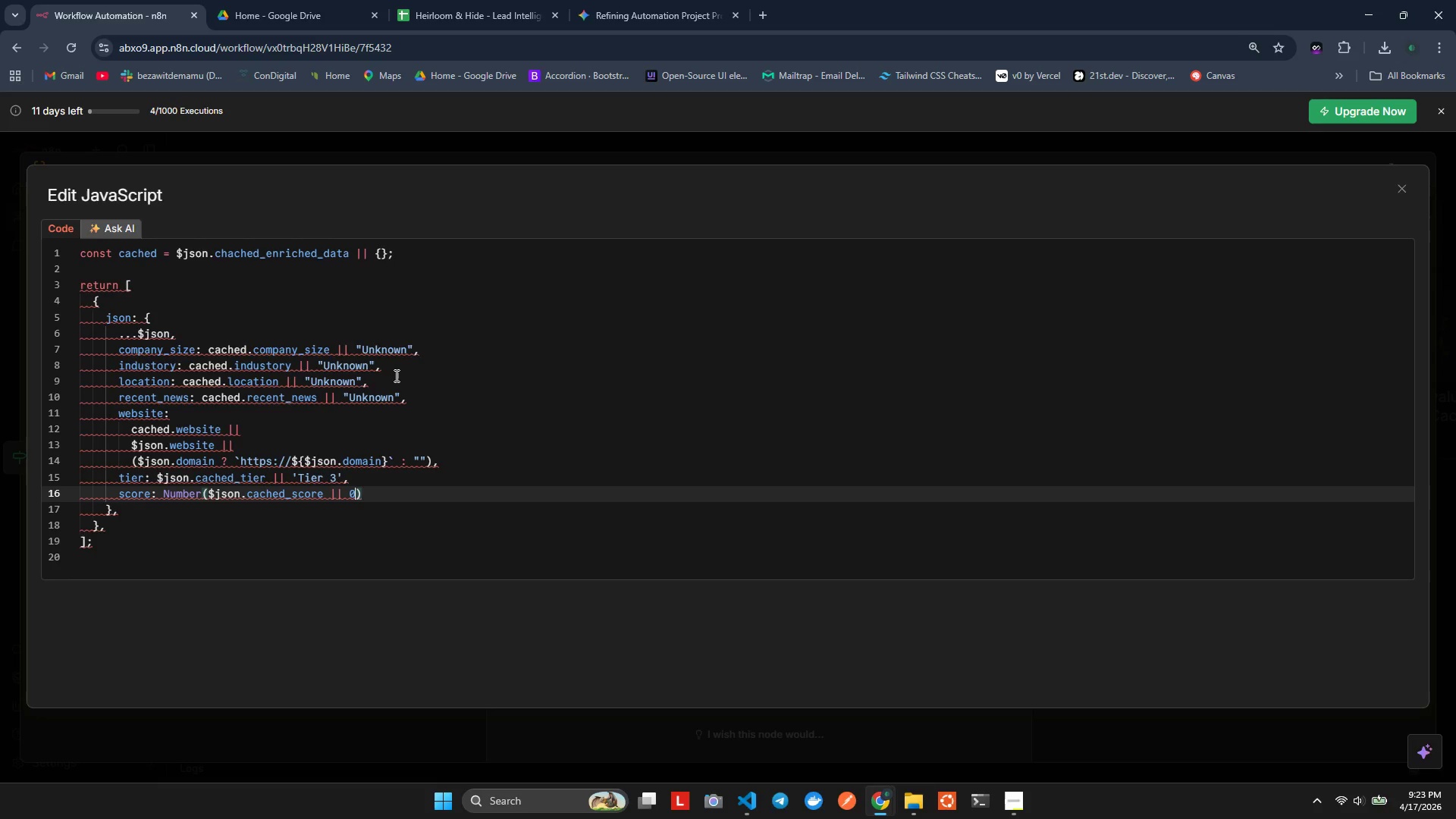 
key(0)
 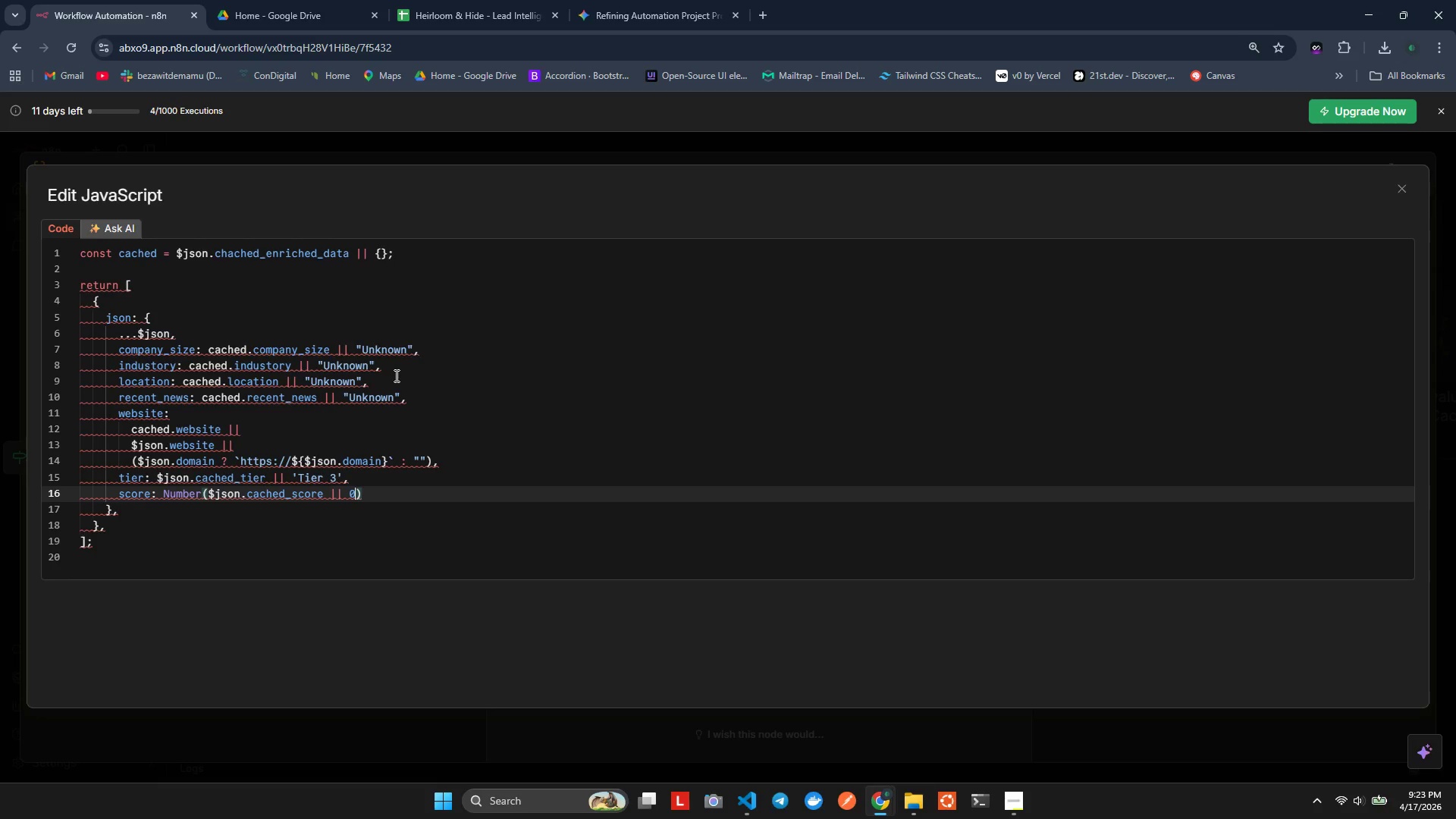 
key(Alt+AltLeft)
 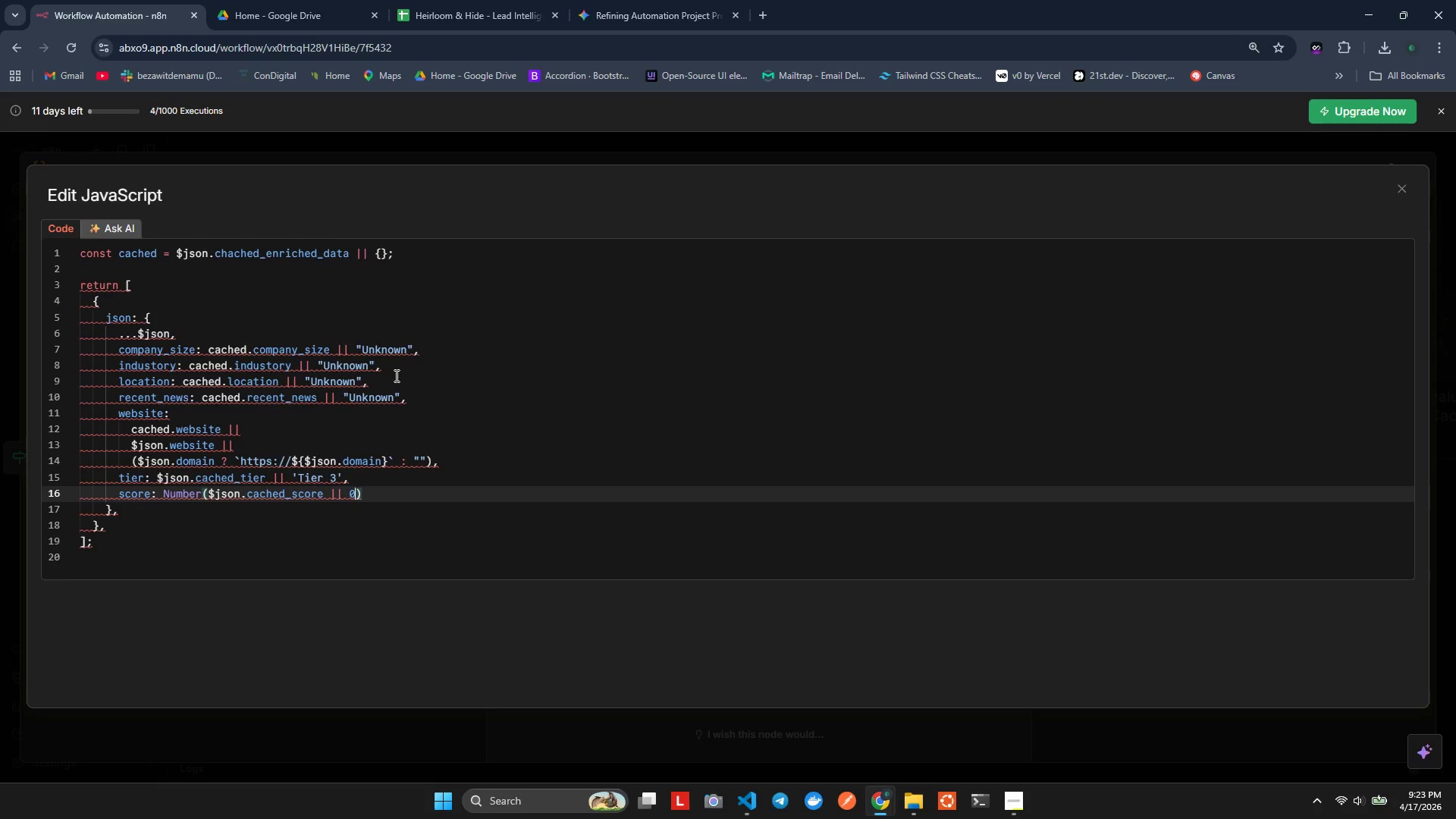 
key(Alt+Shift+ShiftLeft)
 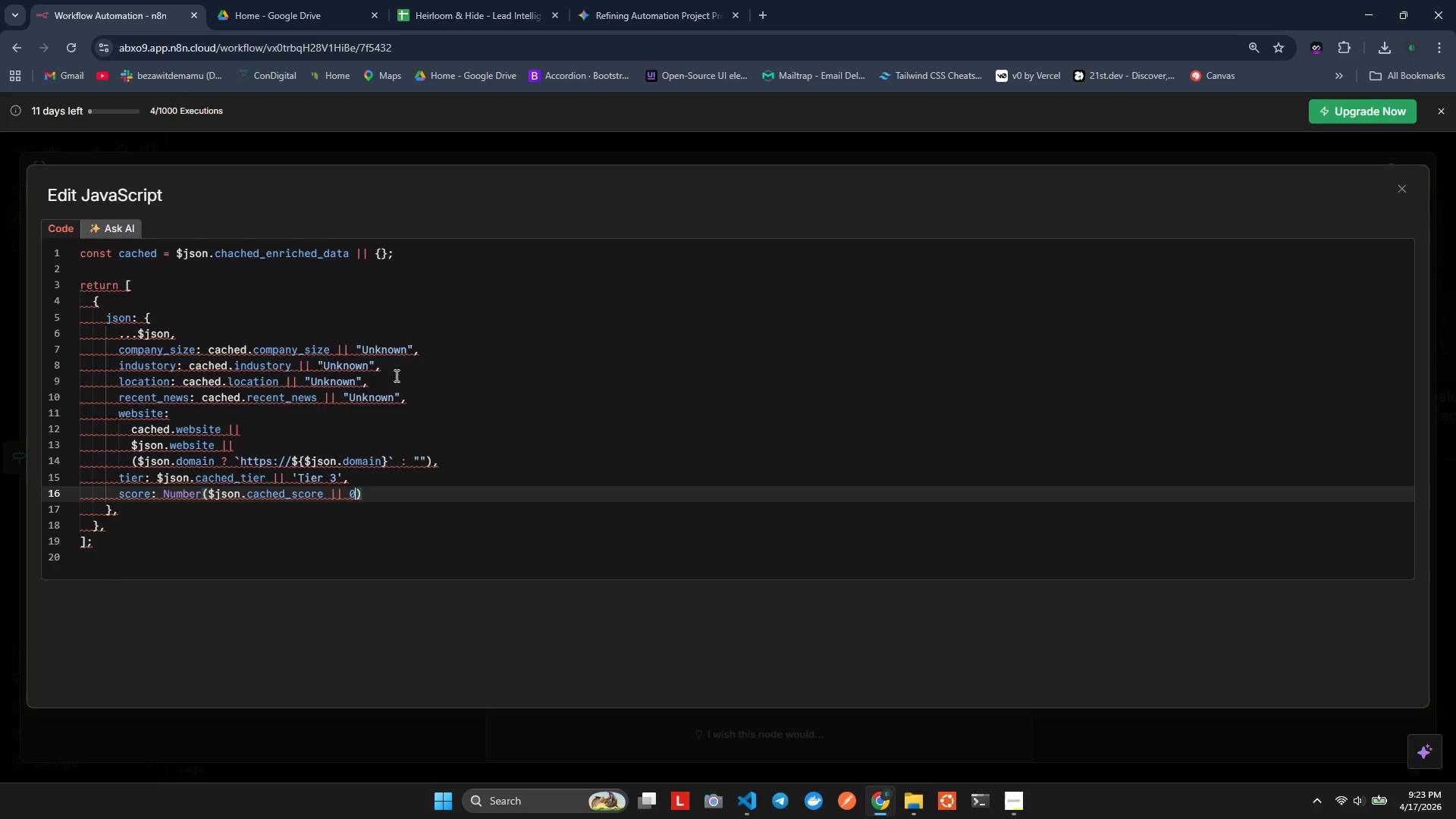 
key(Alt+Shift+F)
 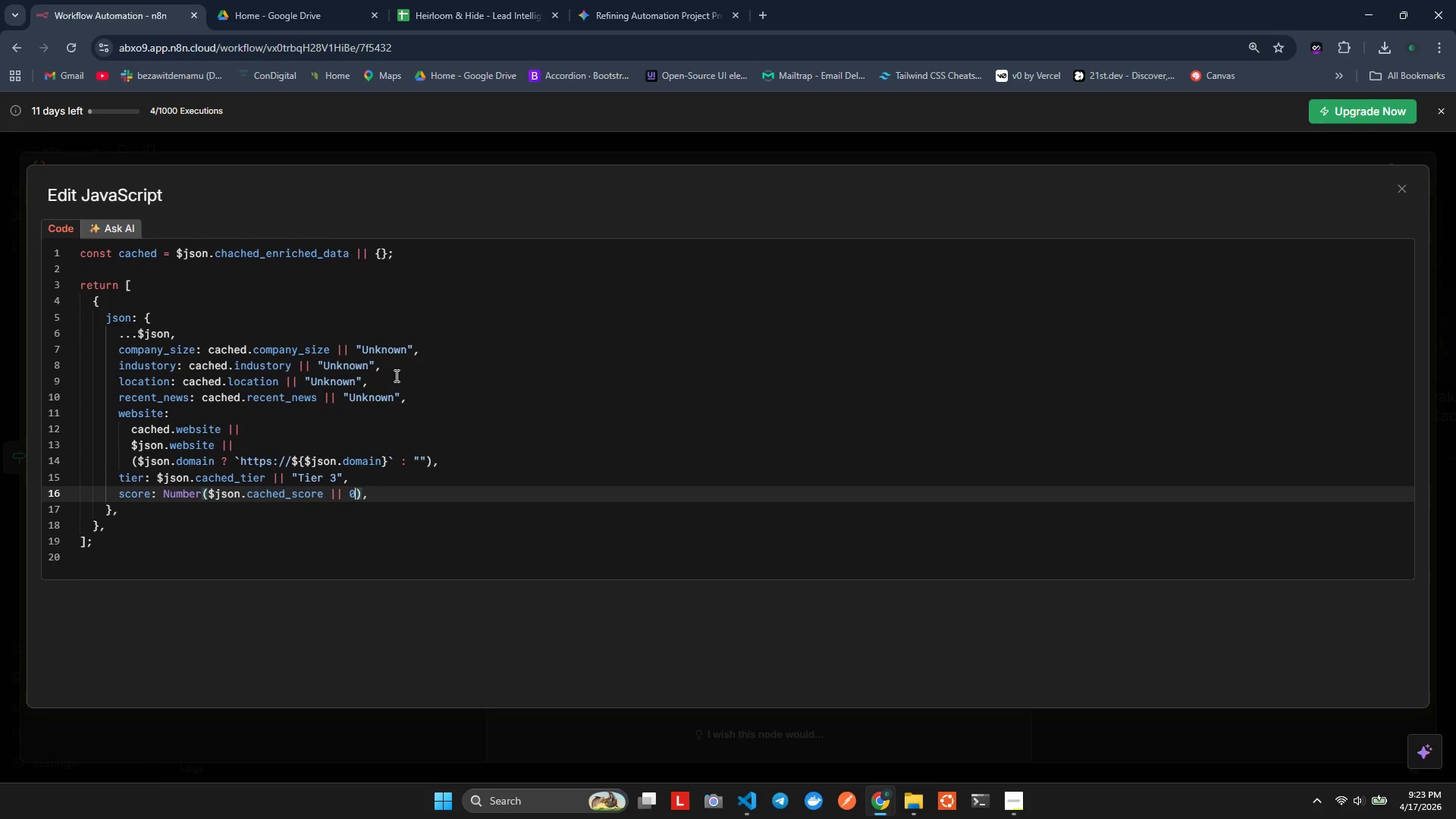 
key(ArrowRight)
 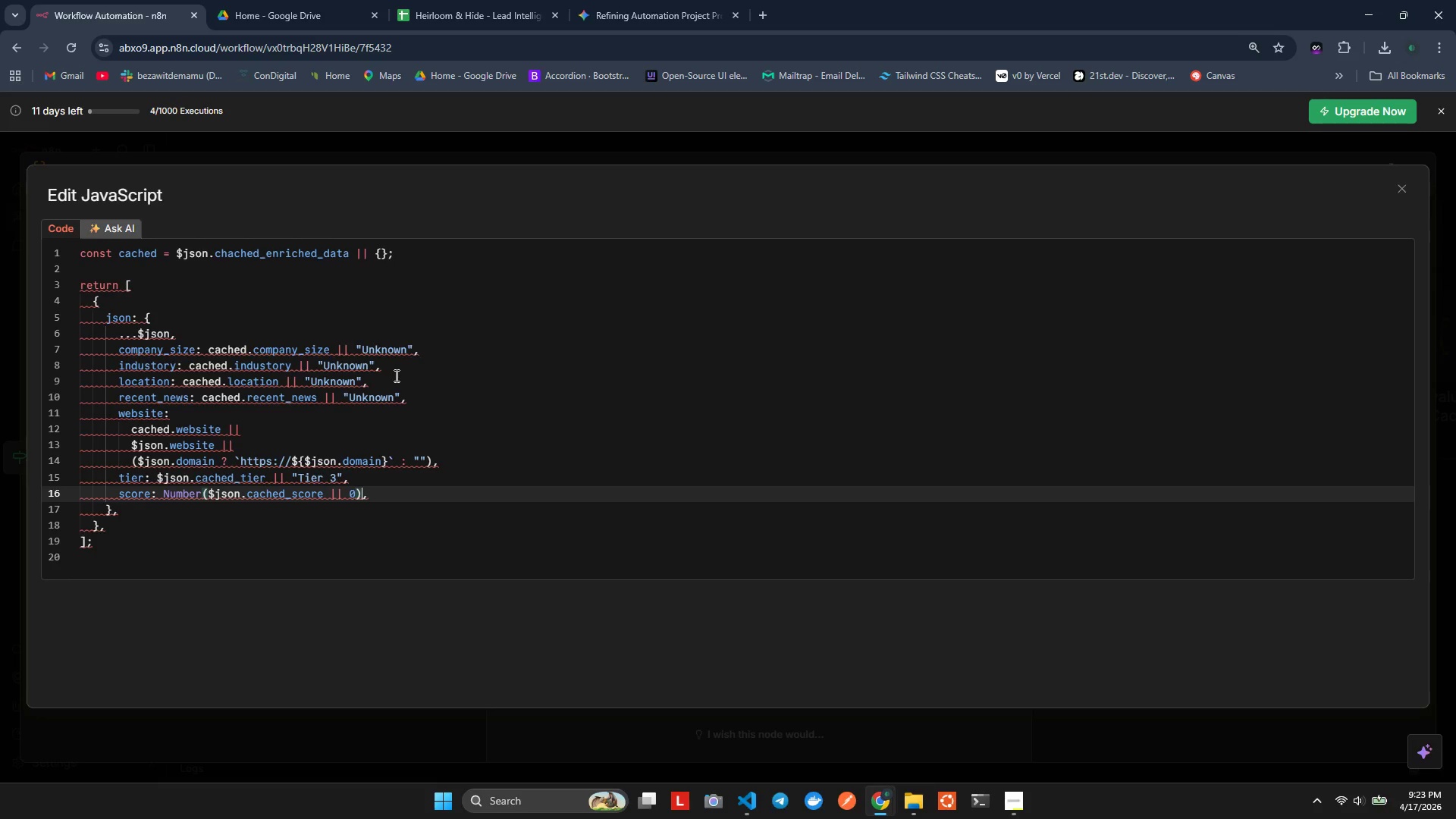 
key(ArrowRight)
 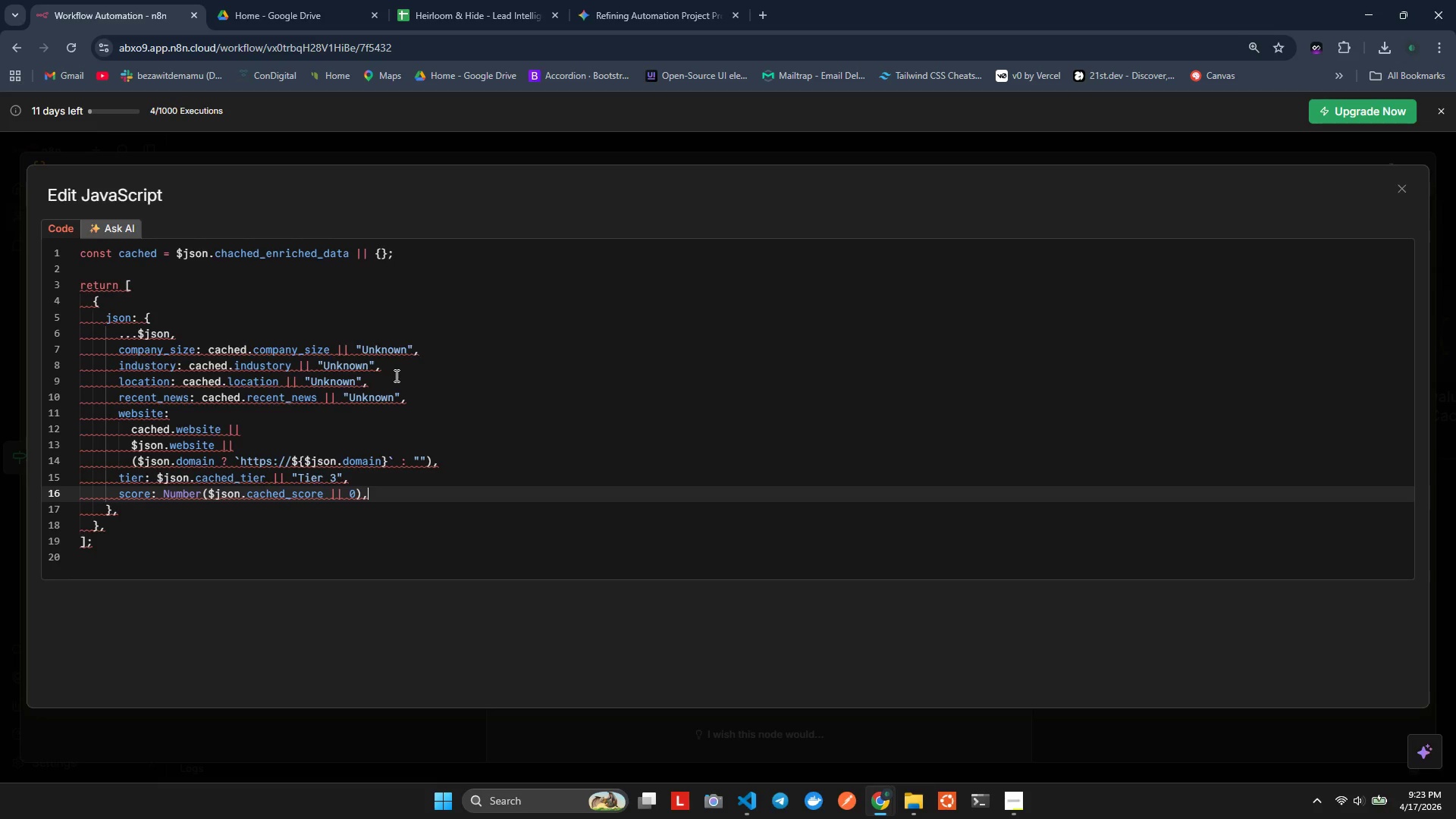 
key(Enter)